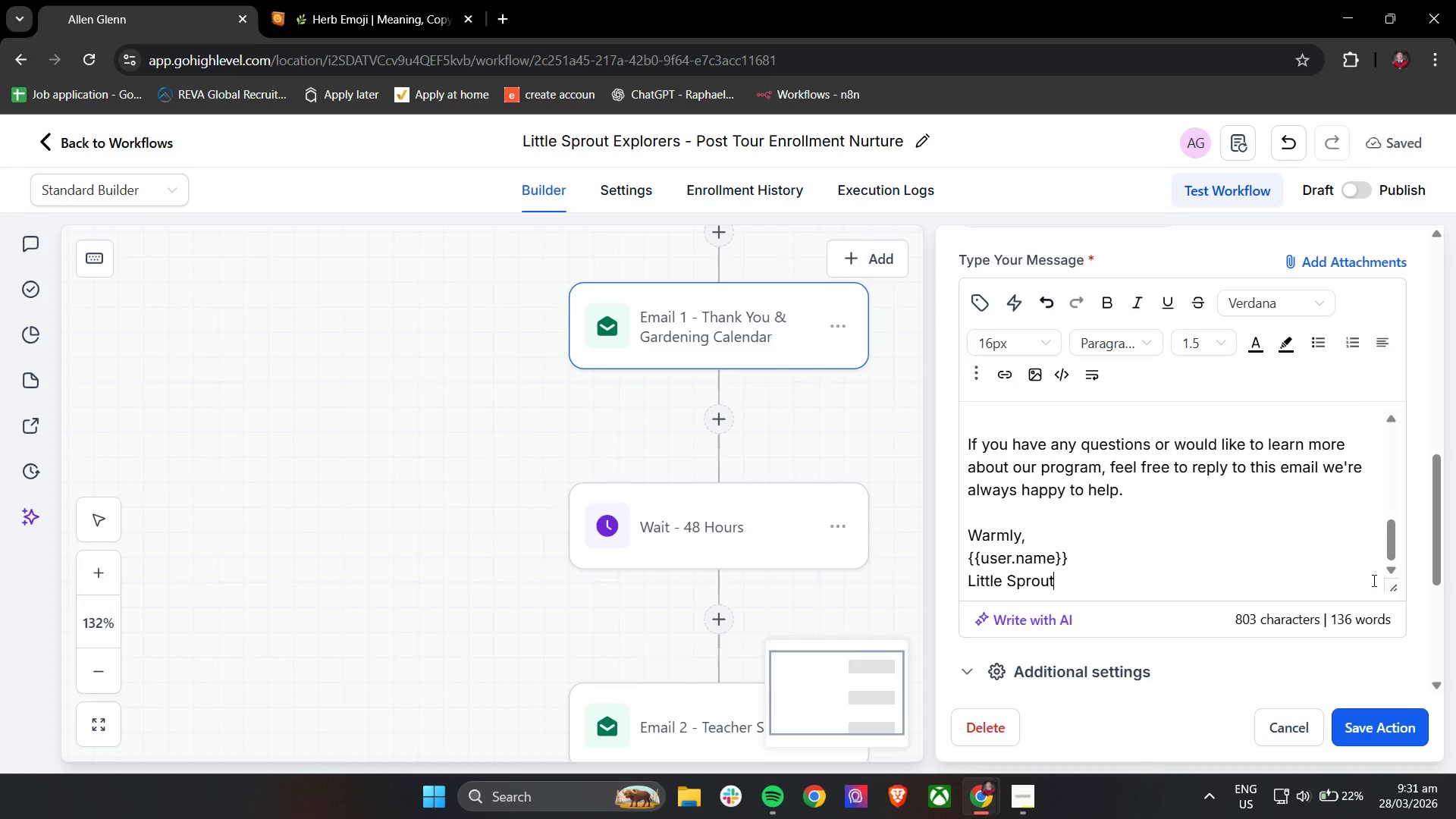 
wait(5.78)
 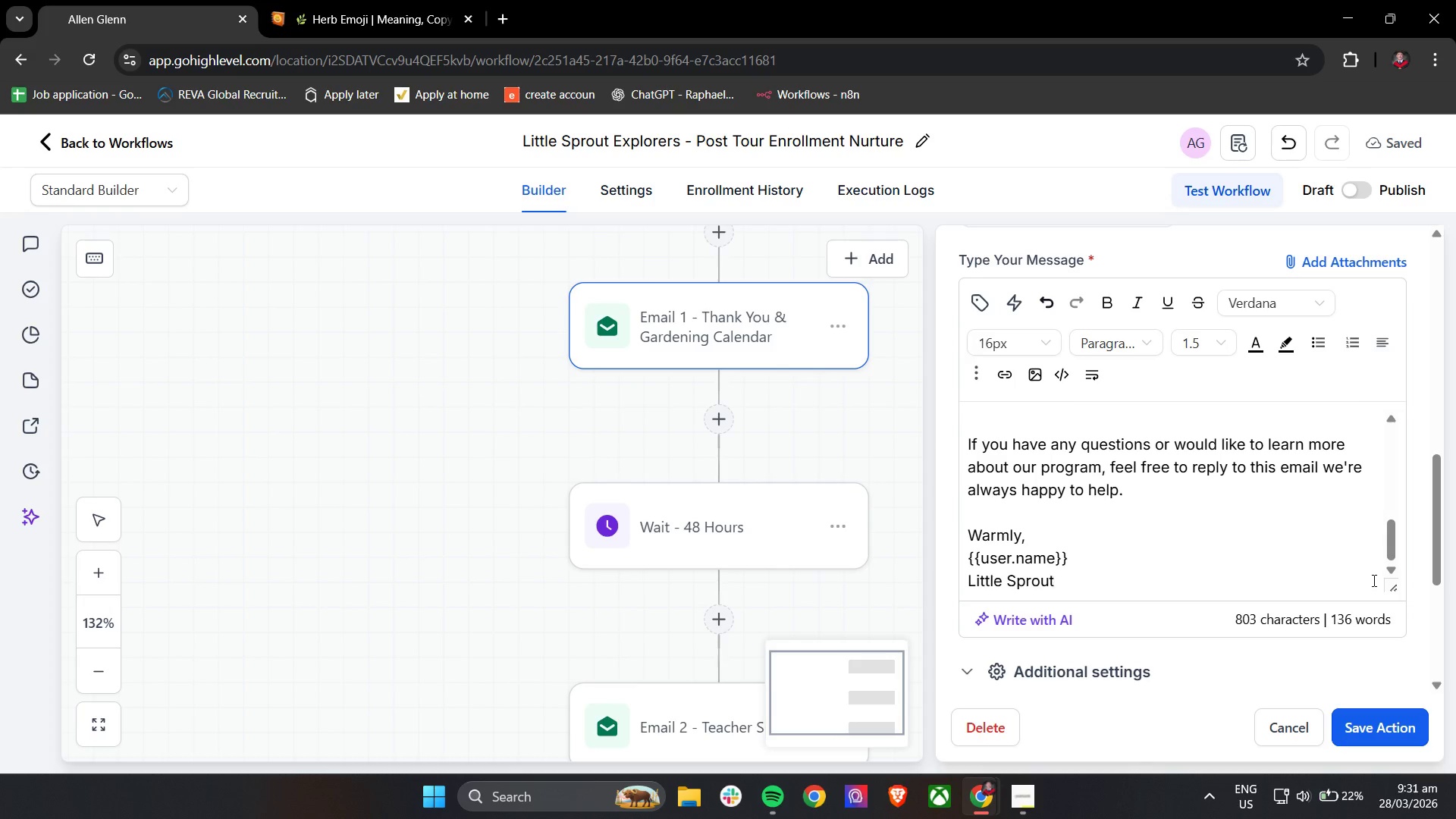 
type( Explorers)
 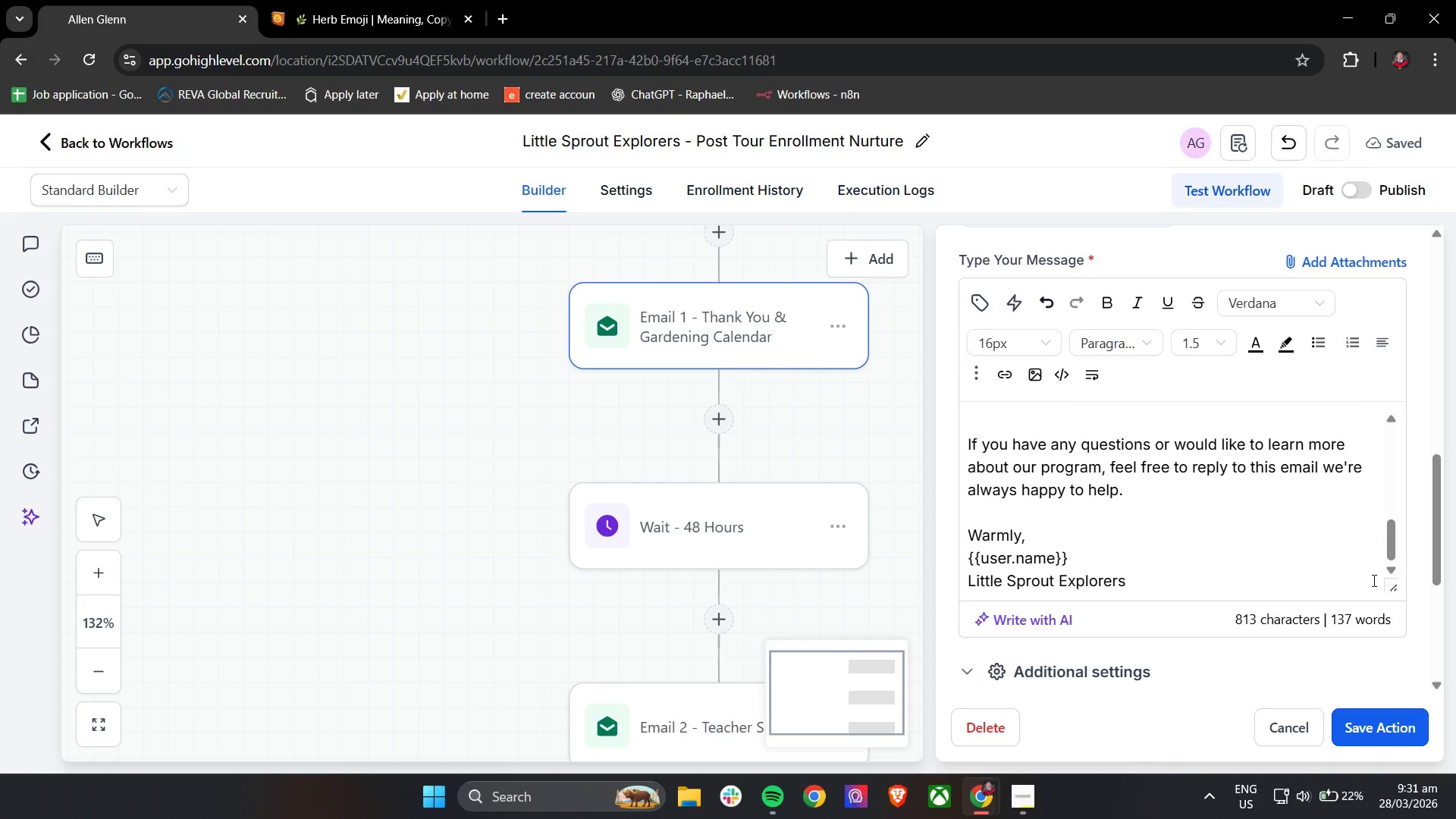 
wait(10.7)
 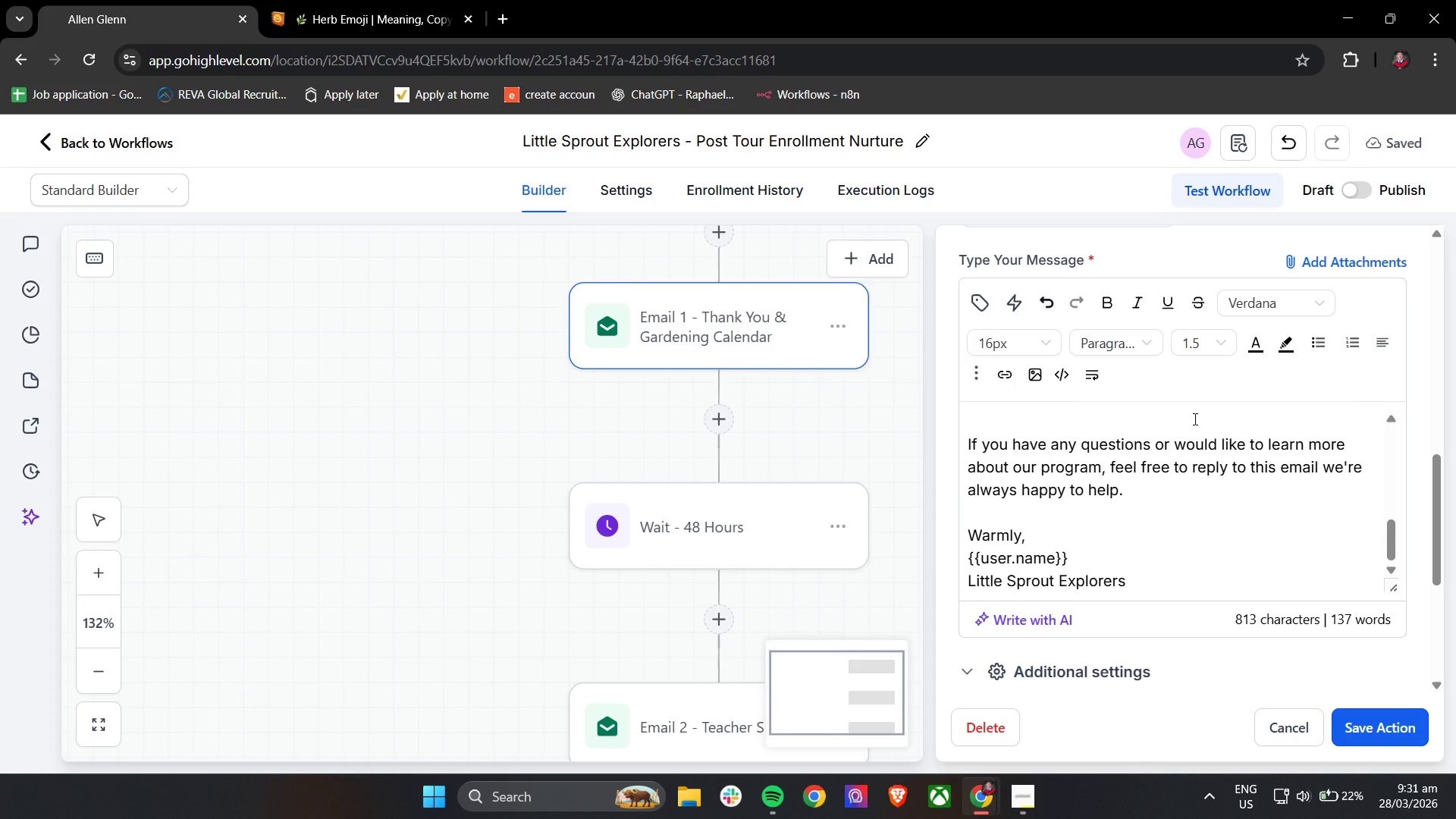 
scroll: coordinate [1140, 519], scroll_direction: up, amount: 2.0
 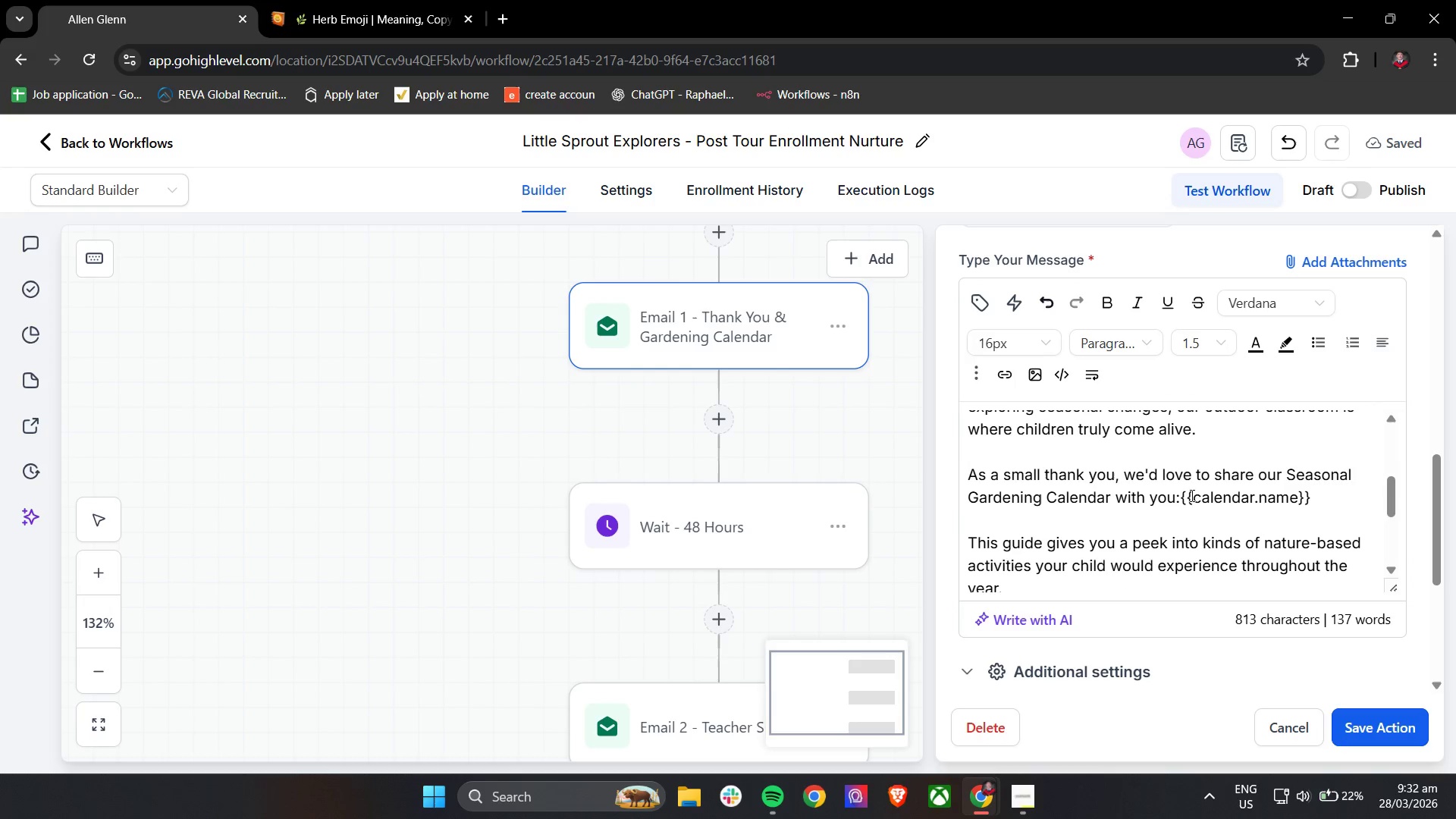 
left_click([1182, 494])
 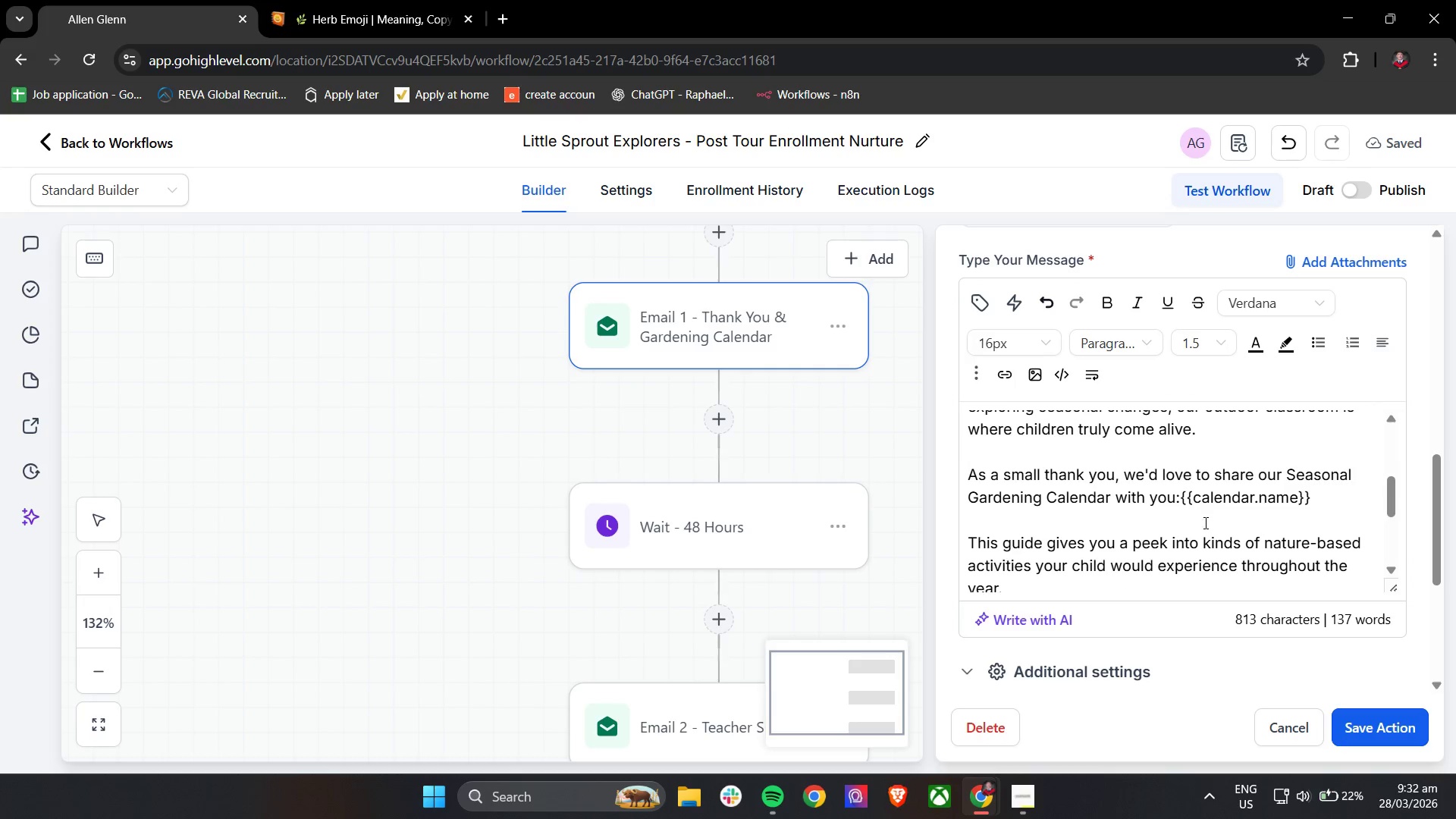 
key(Space)
 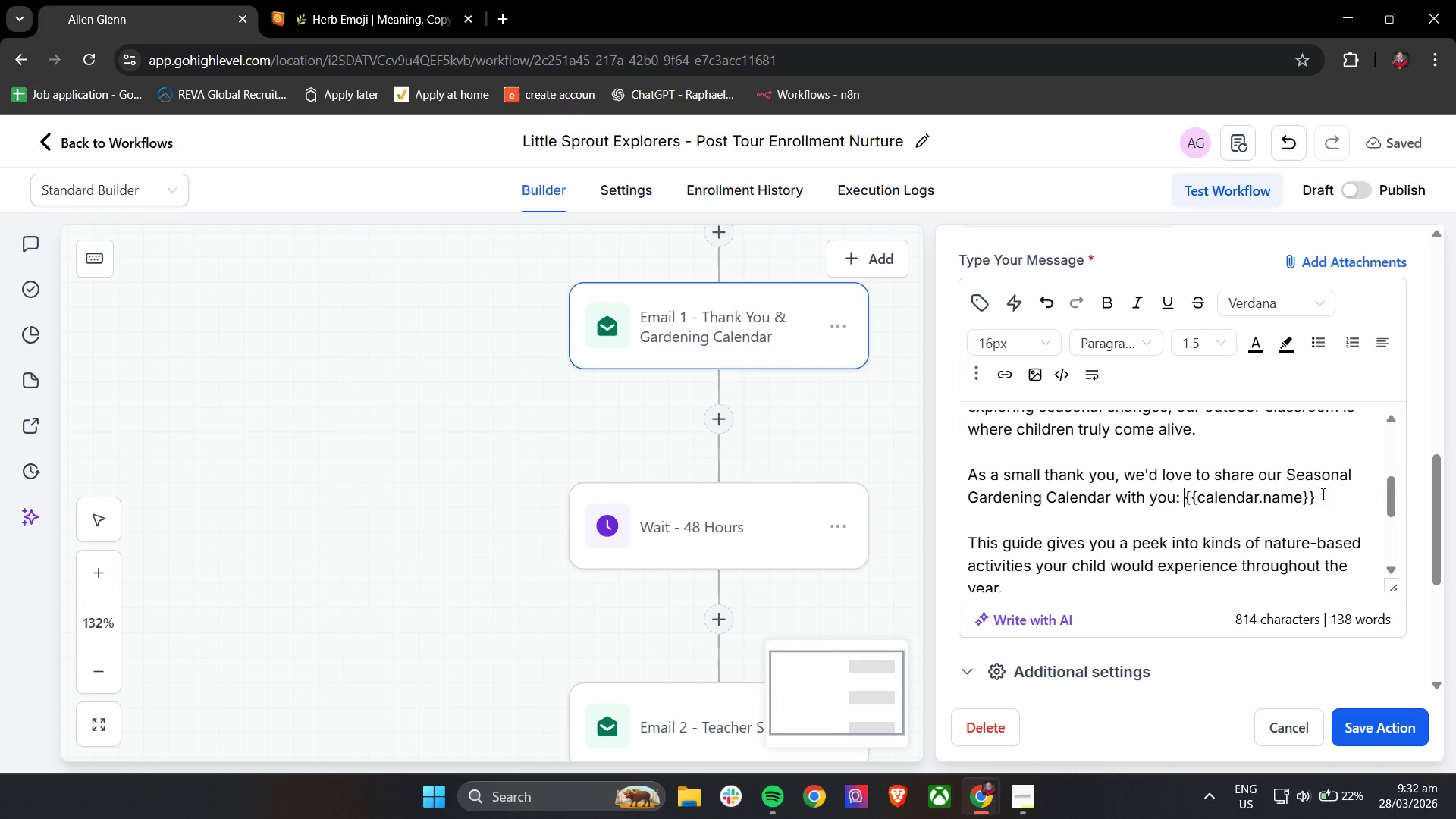 
left_click_drag(start_coordinate=[1322, 494], to_coordinate=[1185, 506])
 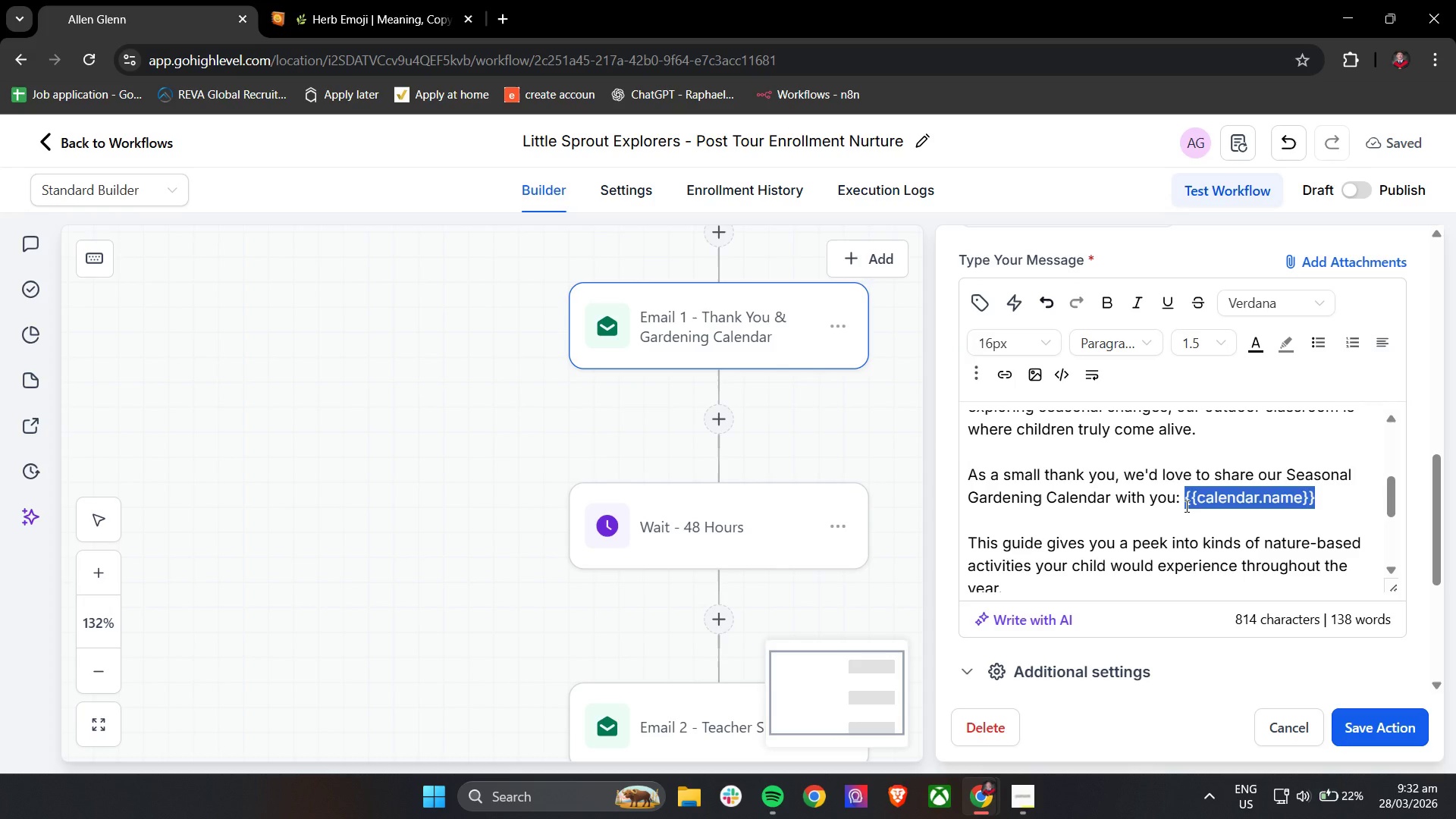 
wait(14.7)
 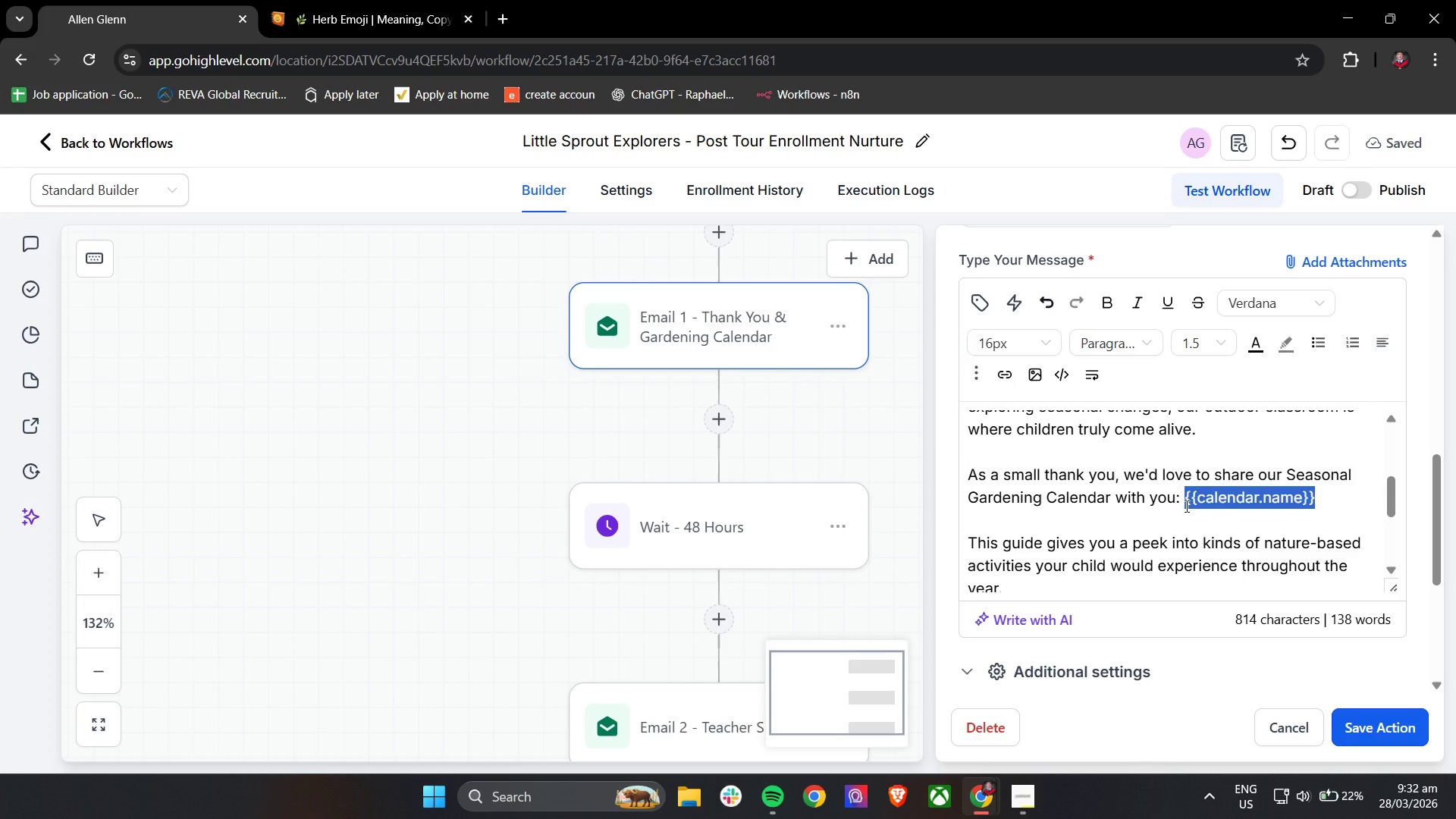 
type(httpt)
key(Backspace)
type(d)
key(Backspace)
type(s:)
 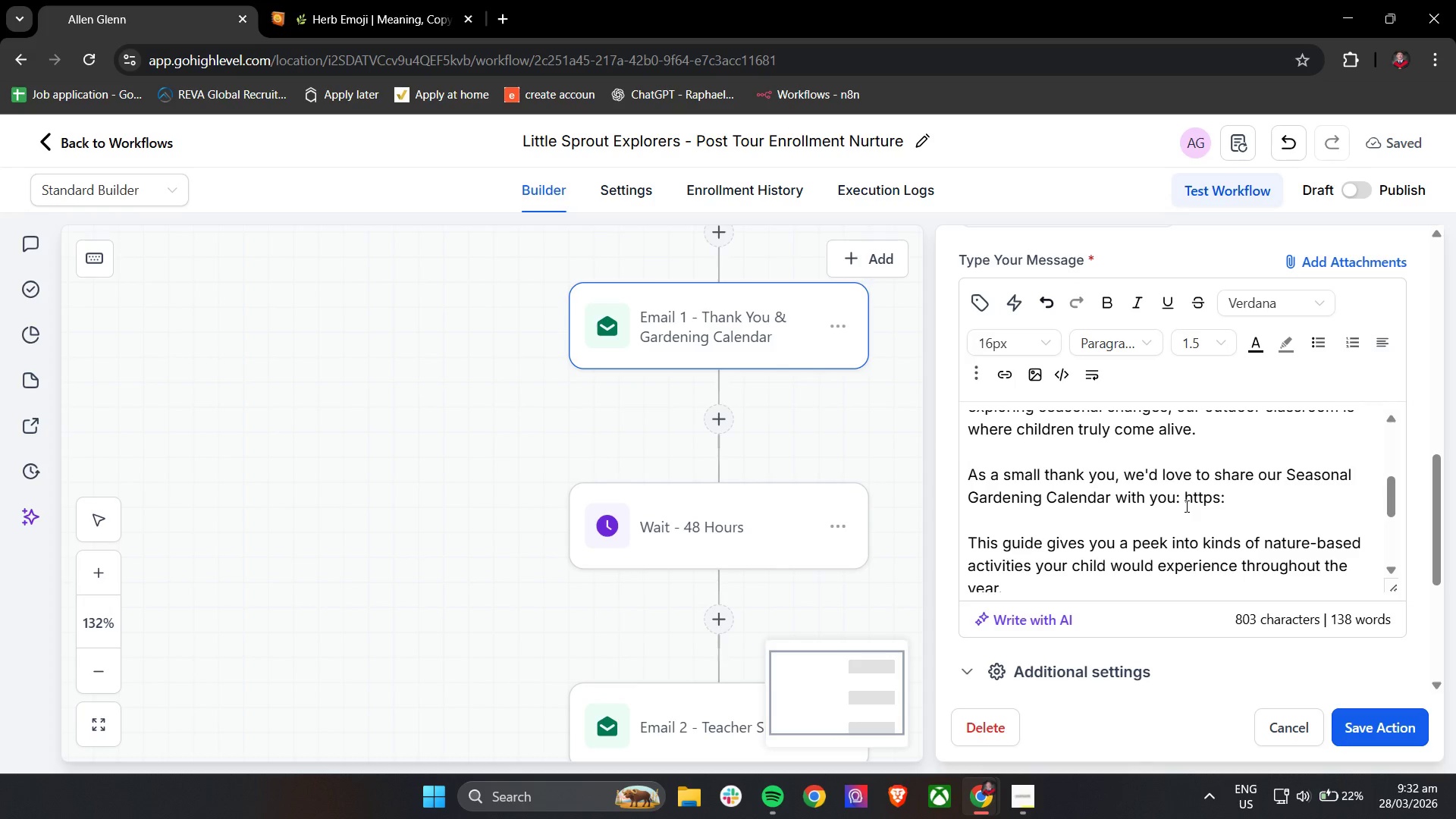 
type(//example.com/gerde)
key(Backspace)
type(a)
key(Backspace)
key(Backspace)
key(Backspace)
key(Backspace)
type(ardening-calendar)
 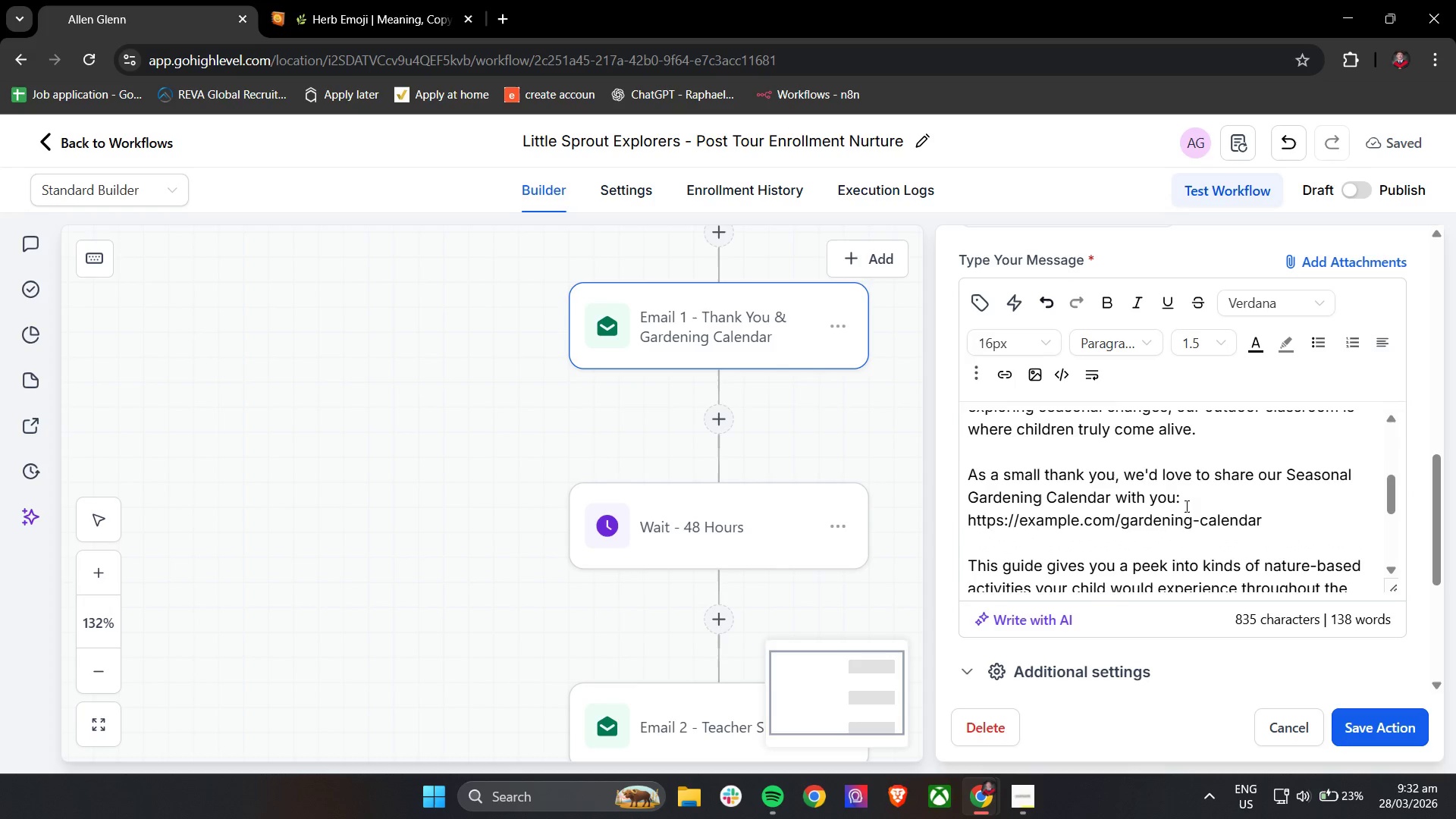 
scroll: coordinate [1178, 548], scroll_direction: down, amount: 10.0
 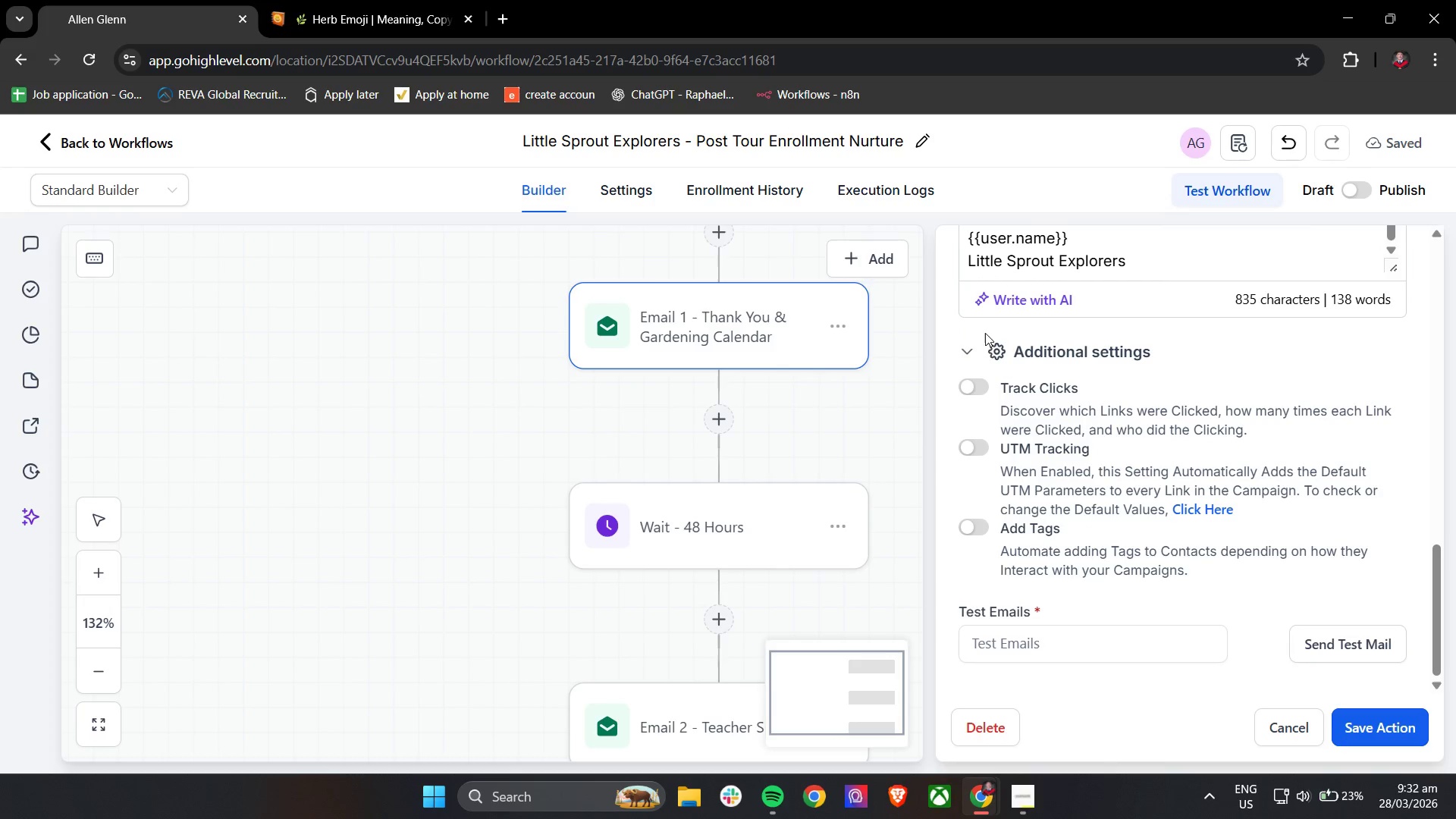 
left_click([967, 359])
 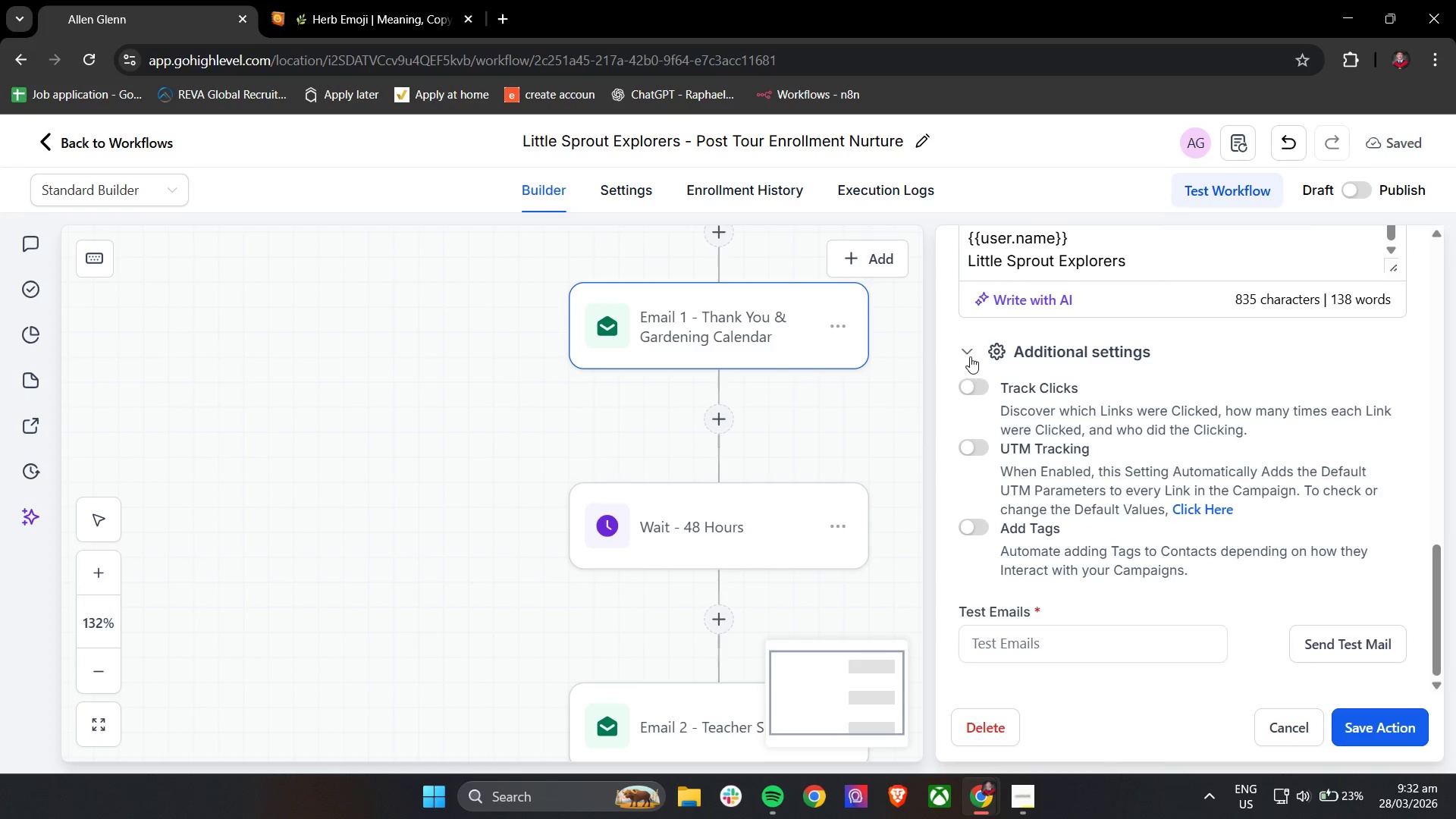 
left_click([970, 353])
 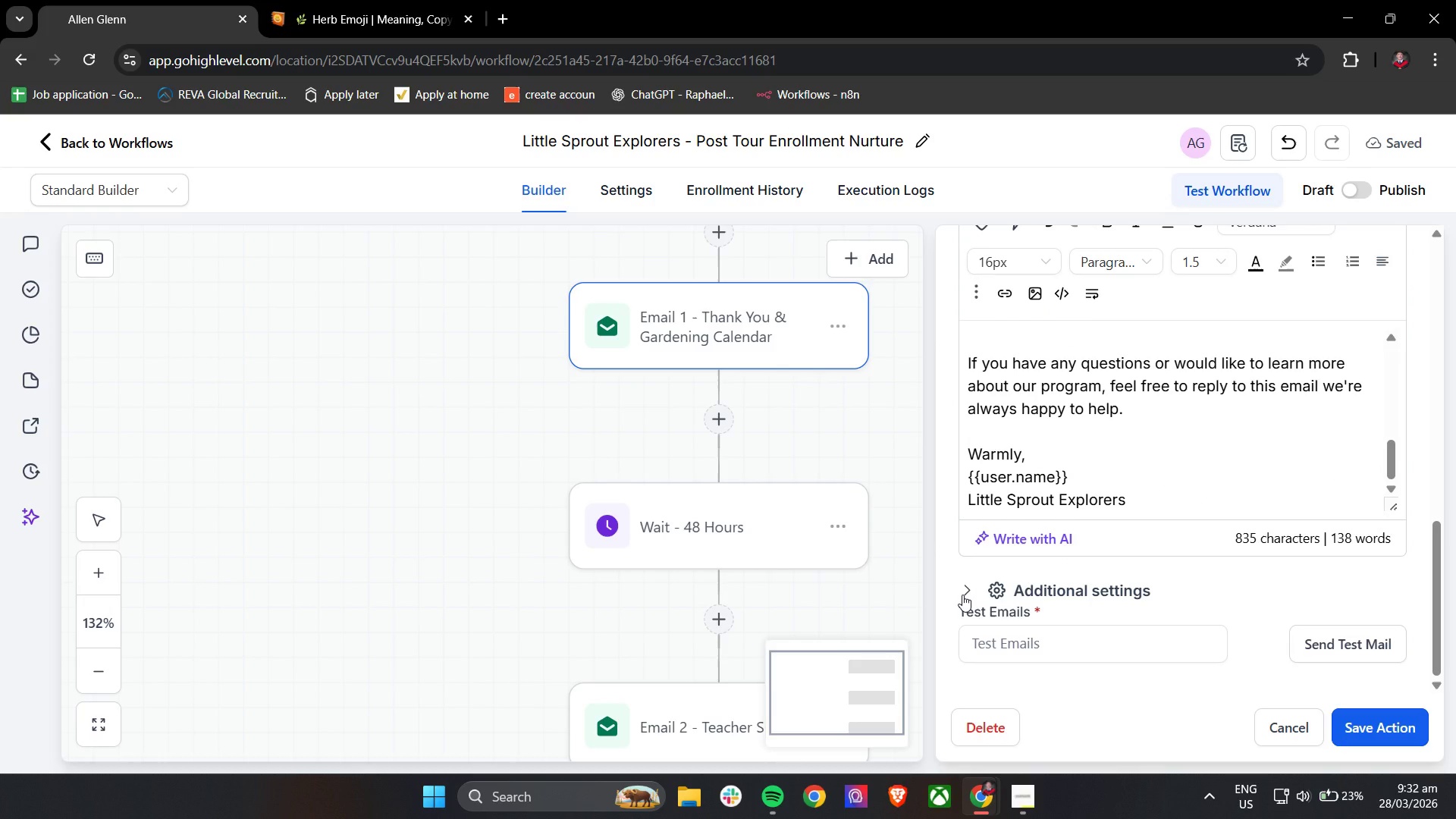 
left_click([962, 595])
 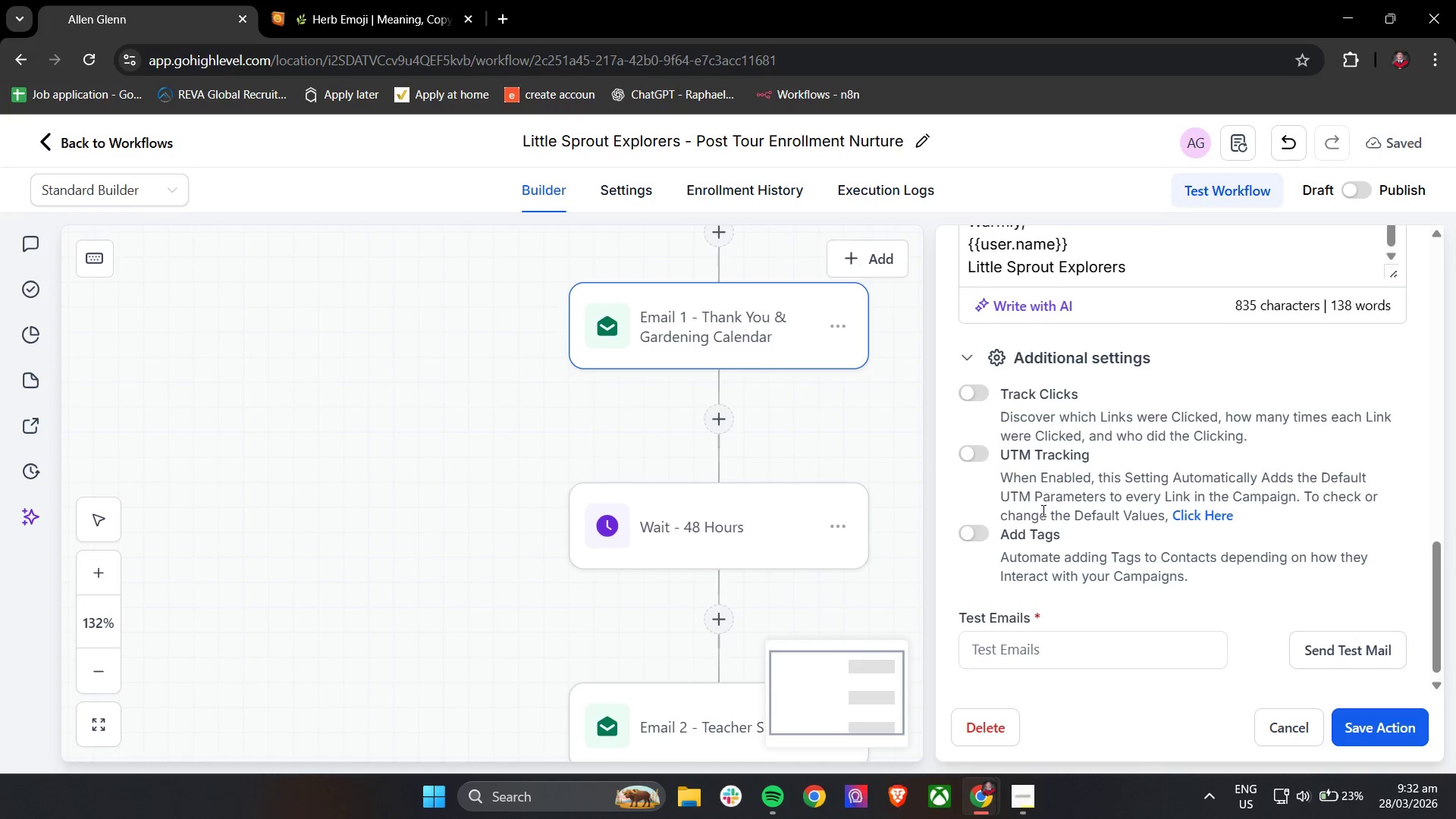 
scroll: coordinate [1042, 510], scroll_direction: up, amount: 3.0
 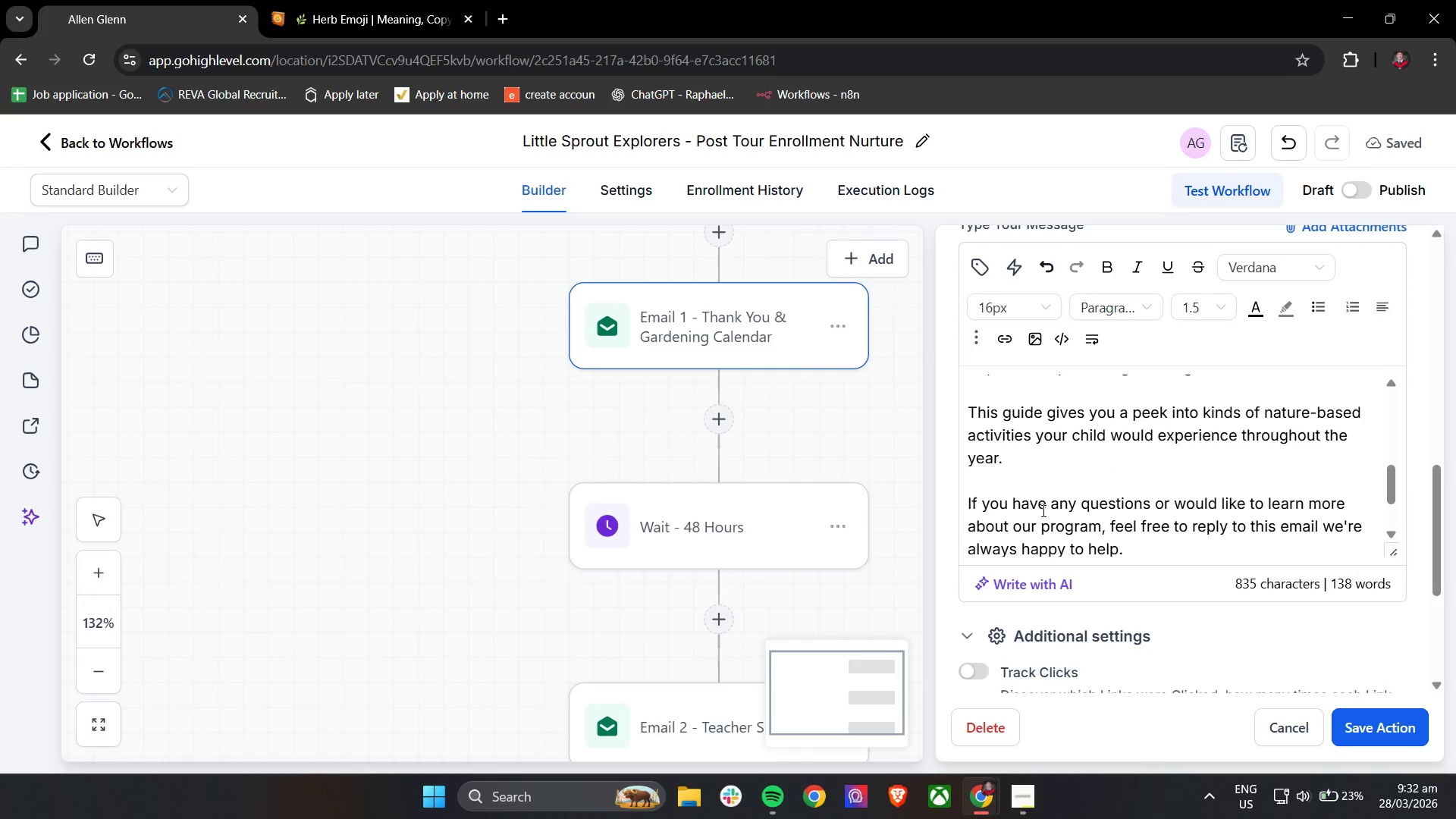 
scroll: coordinate [1213, 412], scroll_direction: down, amount: 4.0
 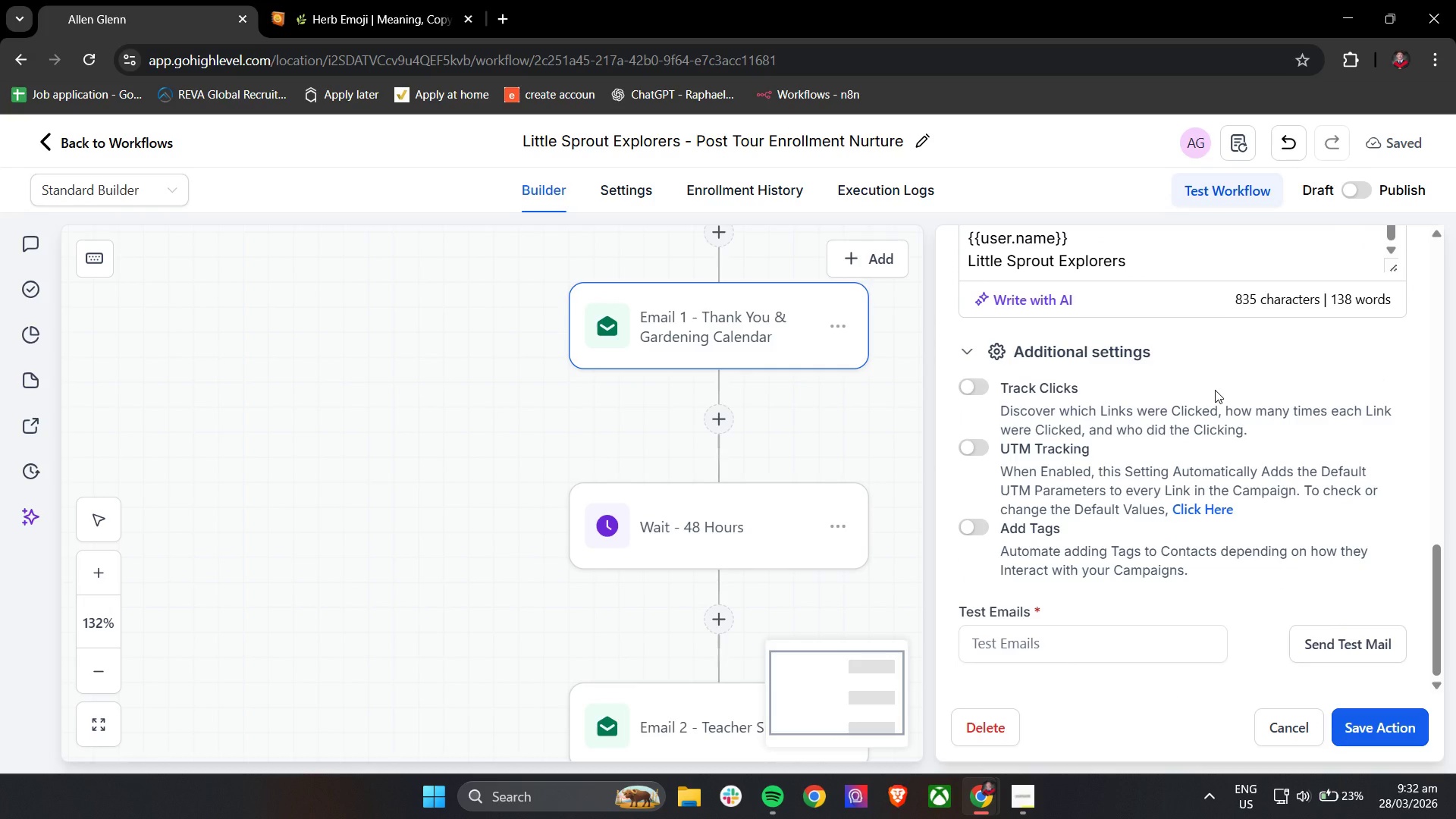 
wait(6.26)
 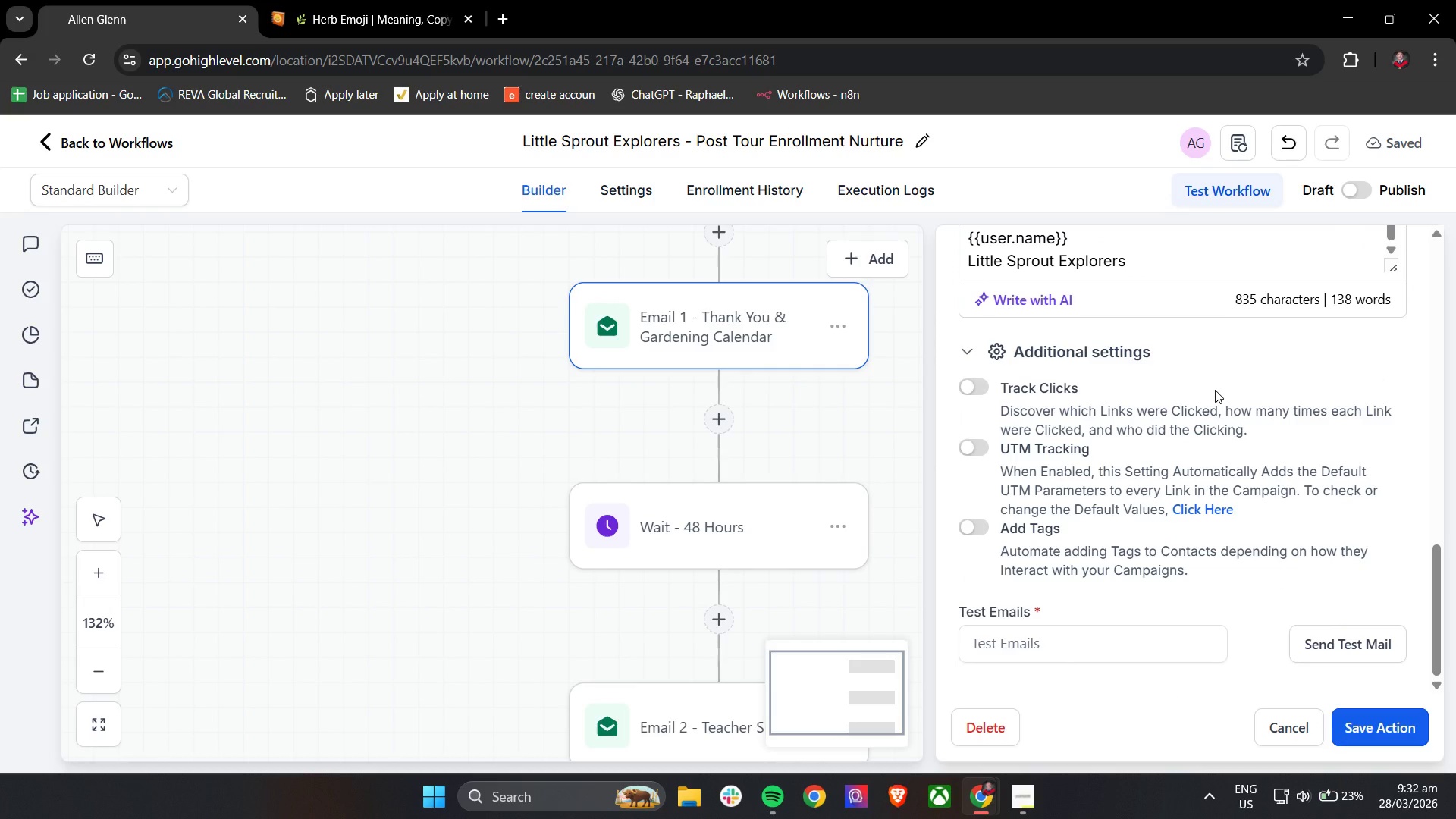 
scroll: coordinate [1247, 441], scroll_direction: up, amount: 4.0
 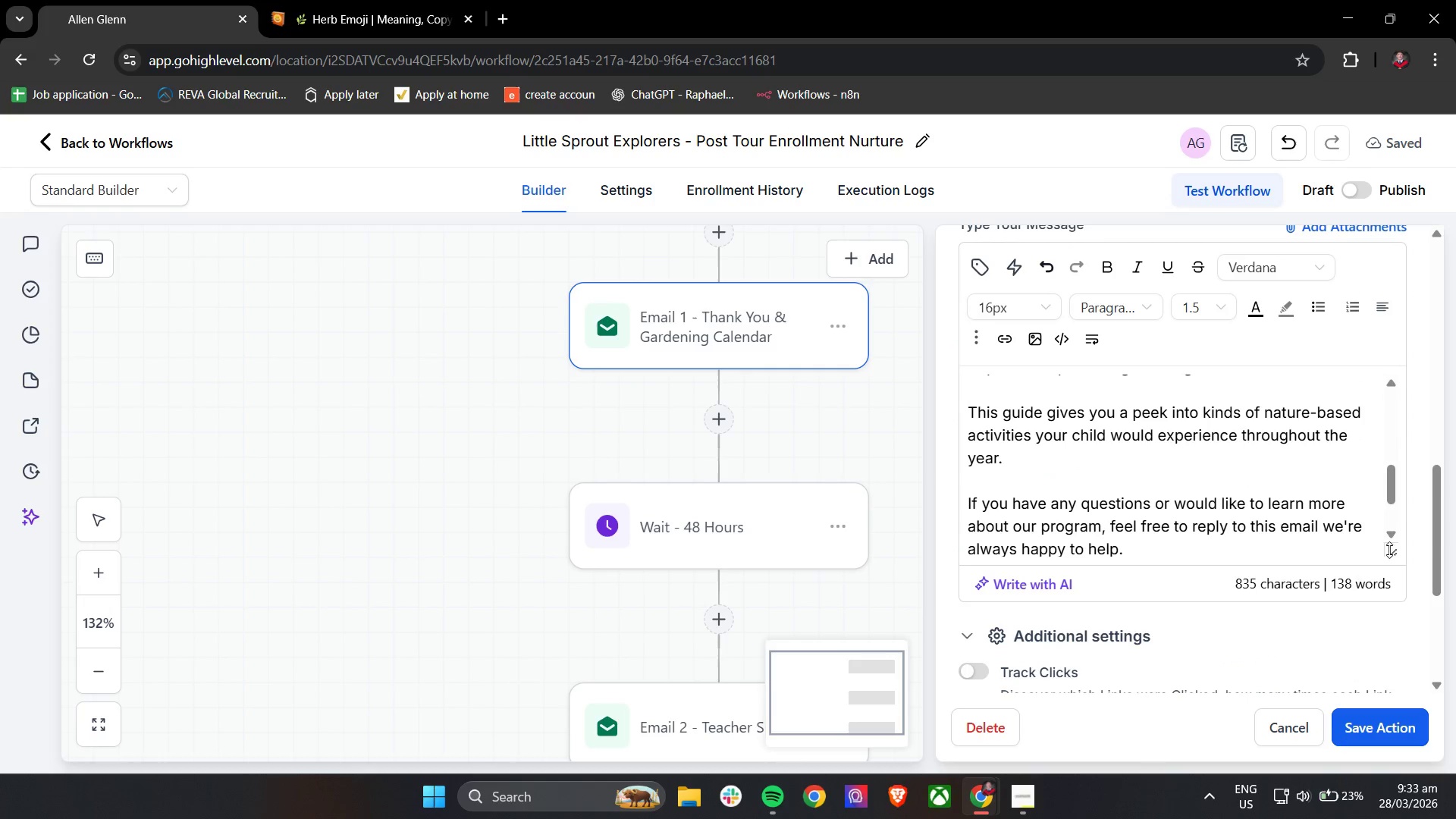 
left_click([1392, 553])
 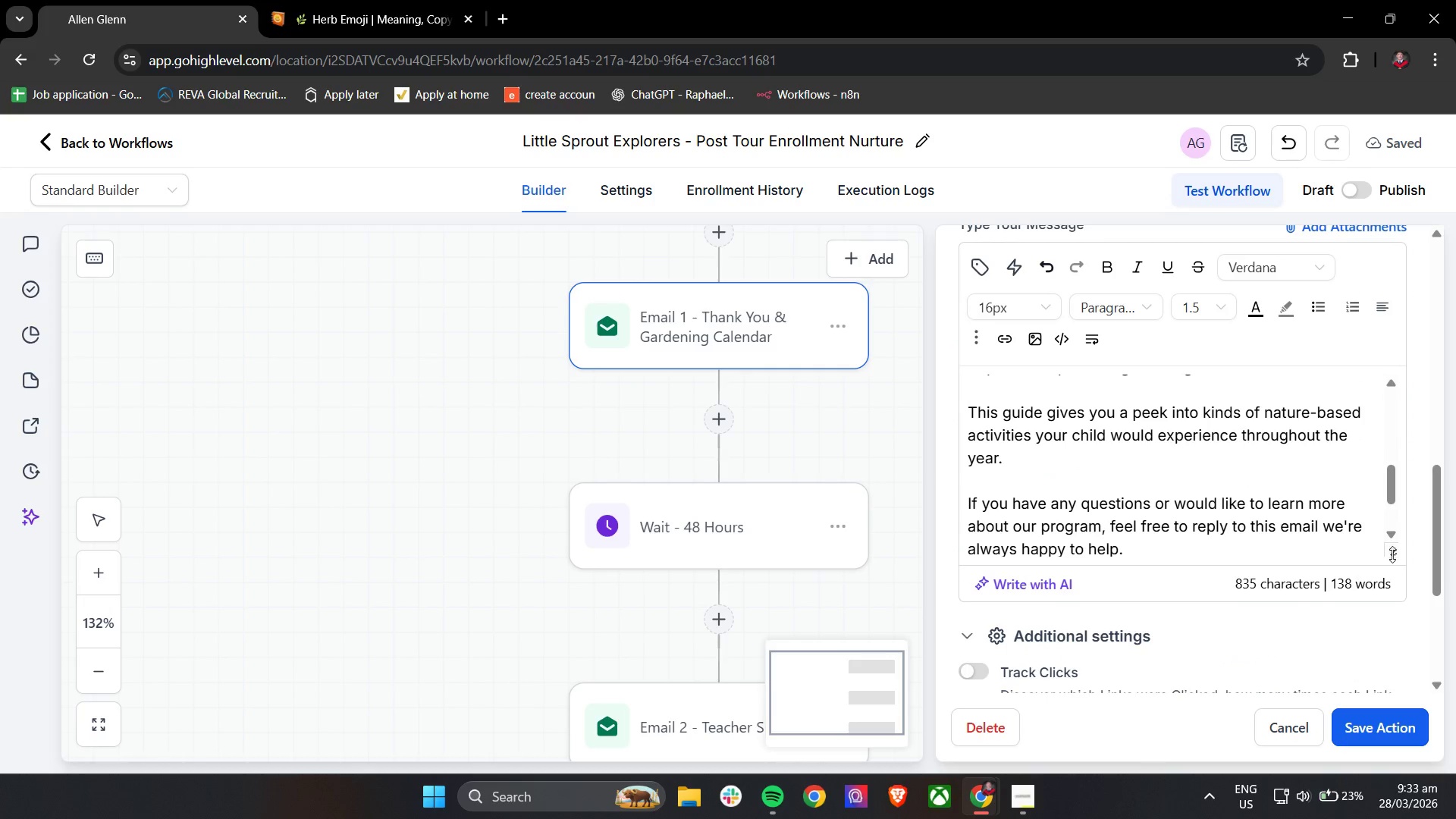 
left_click_drag(start_coordinate=[1392, 553], to_coordinate=[1393, 811])
 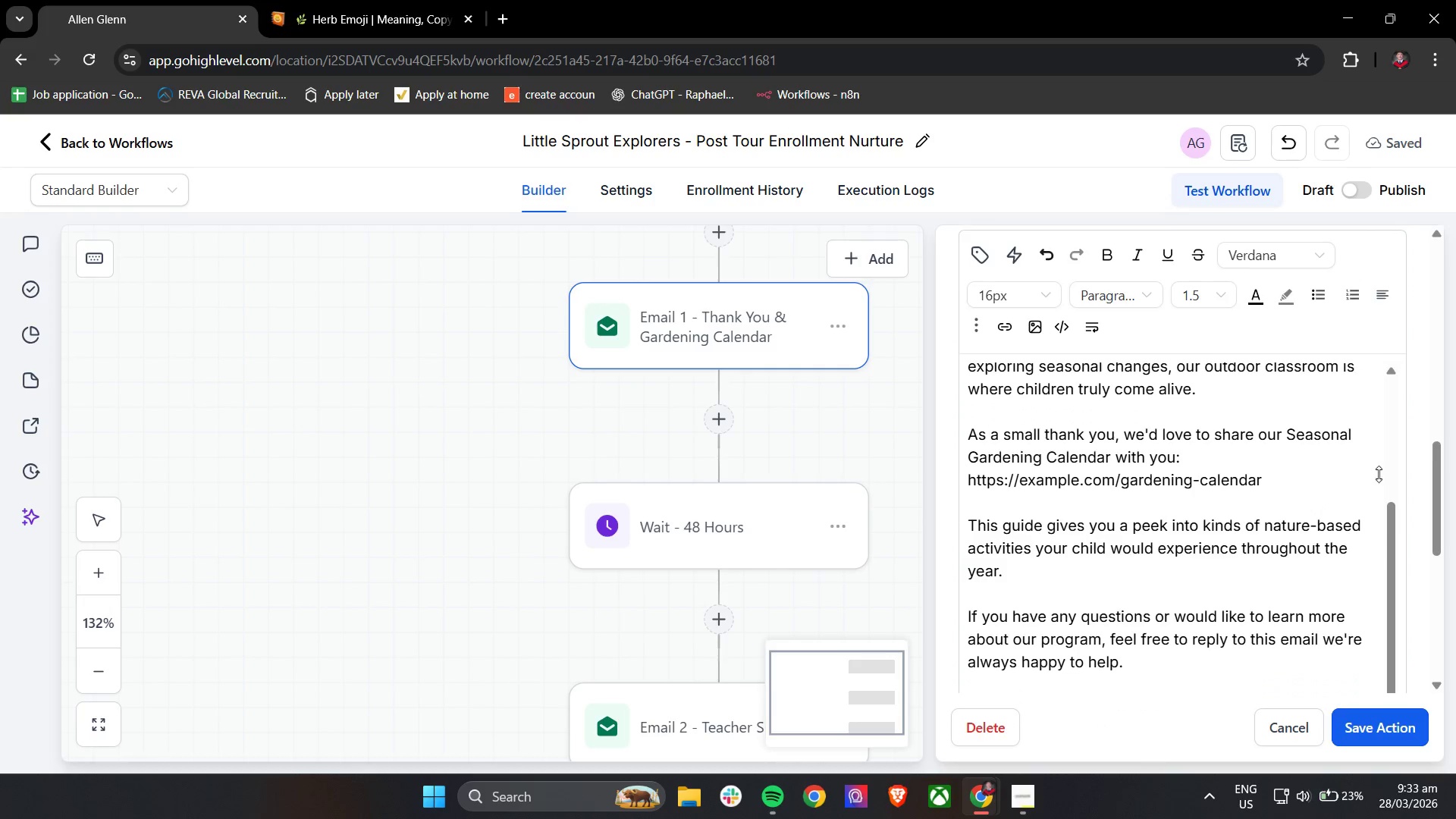 
scroll: coordinate [1382, 457], scroll_direction: down, amount: 4.0
 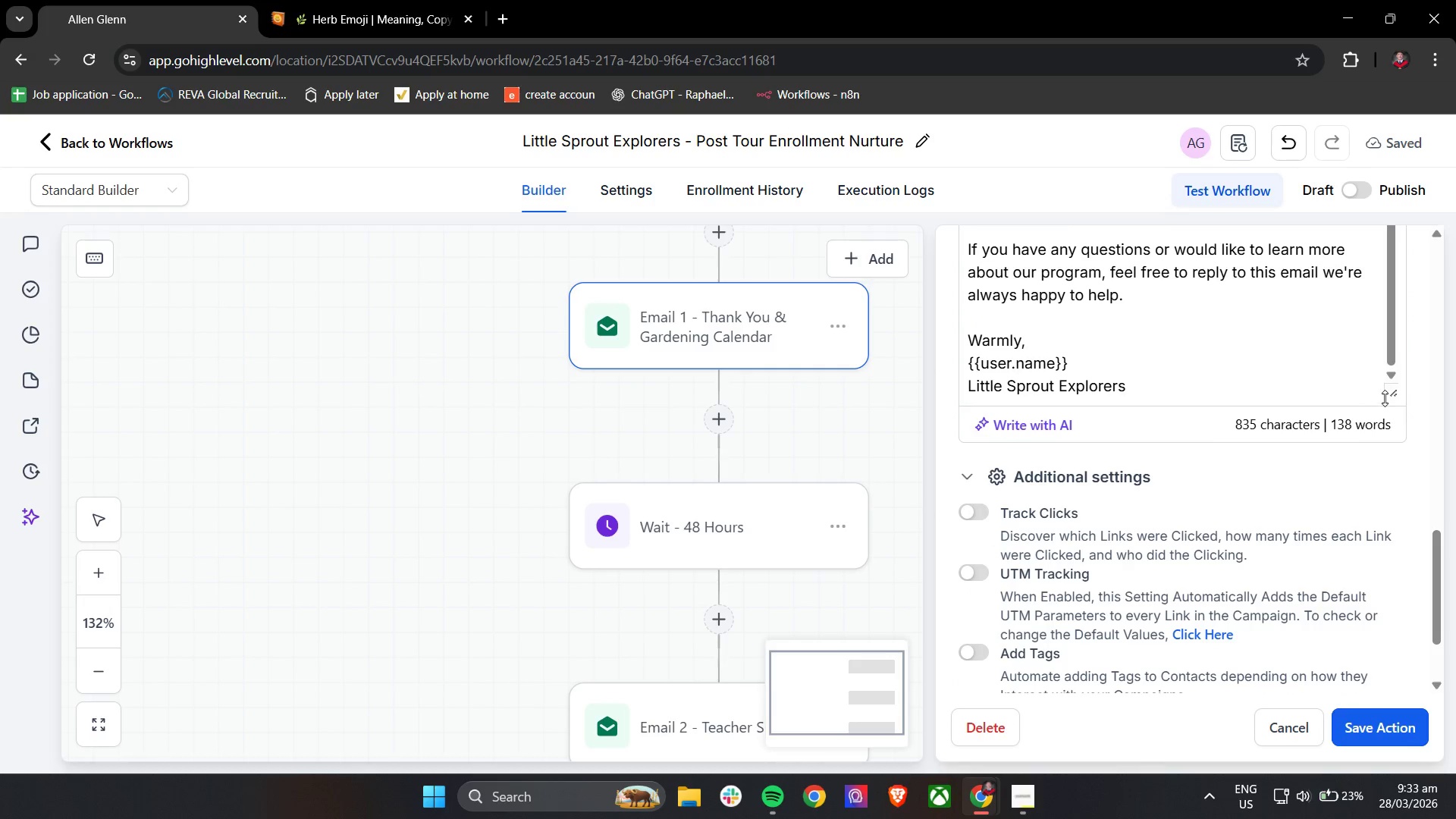 
left_click_drag(start_coordinate=[1391, 397], to_coordinate=[1390, 636])
 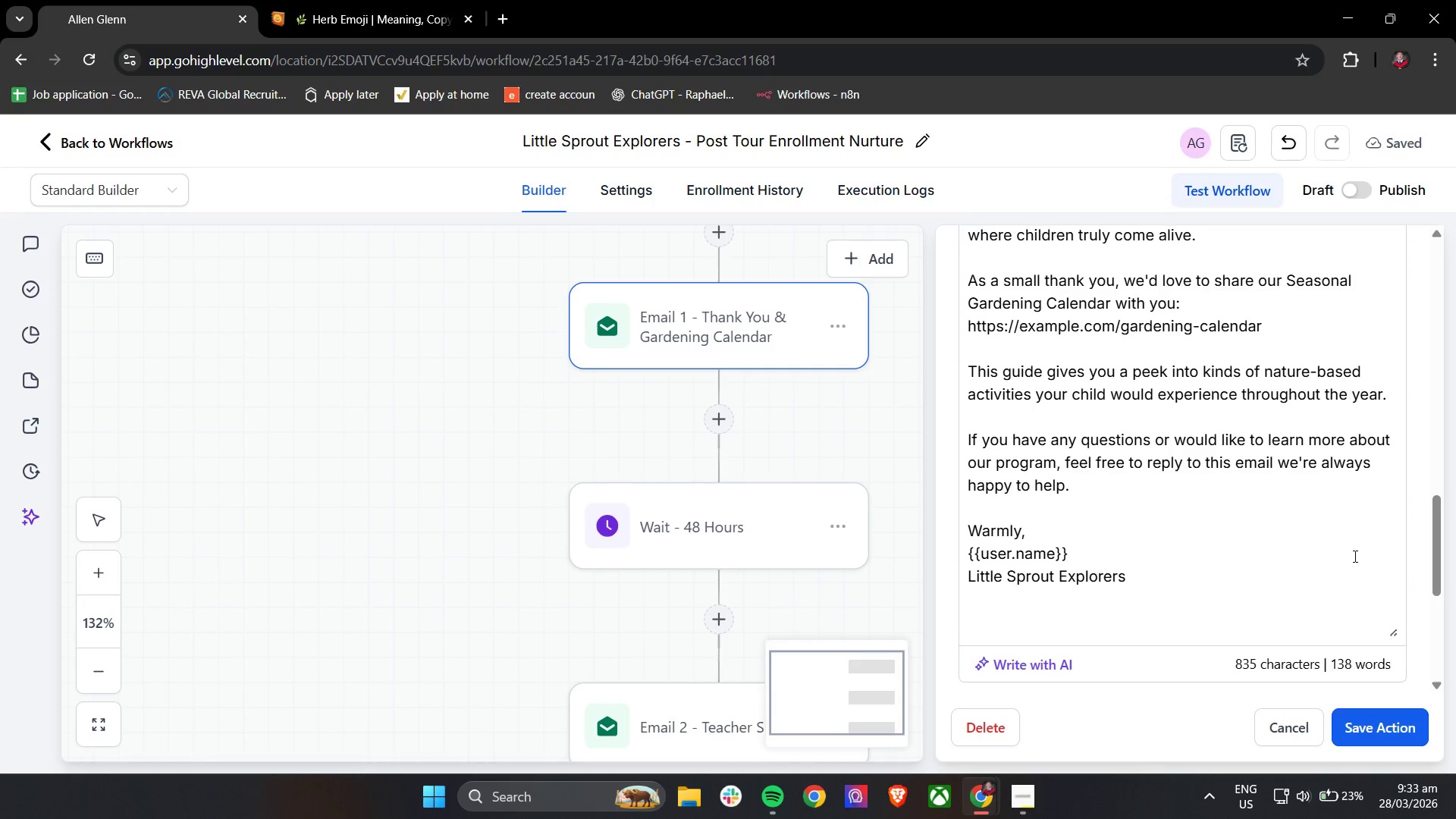 
scroll: coordinate [1212, 484], scroll_direction: up, amount: 13.0
 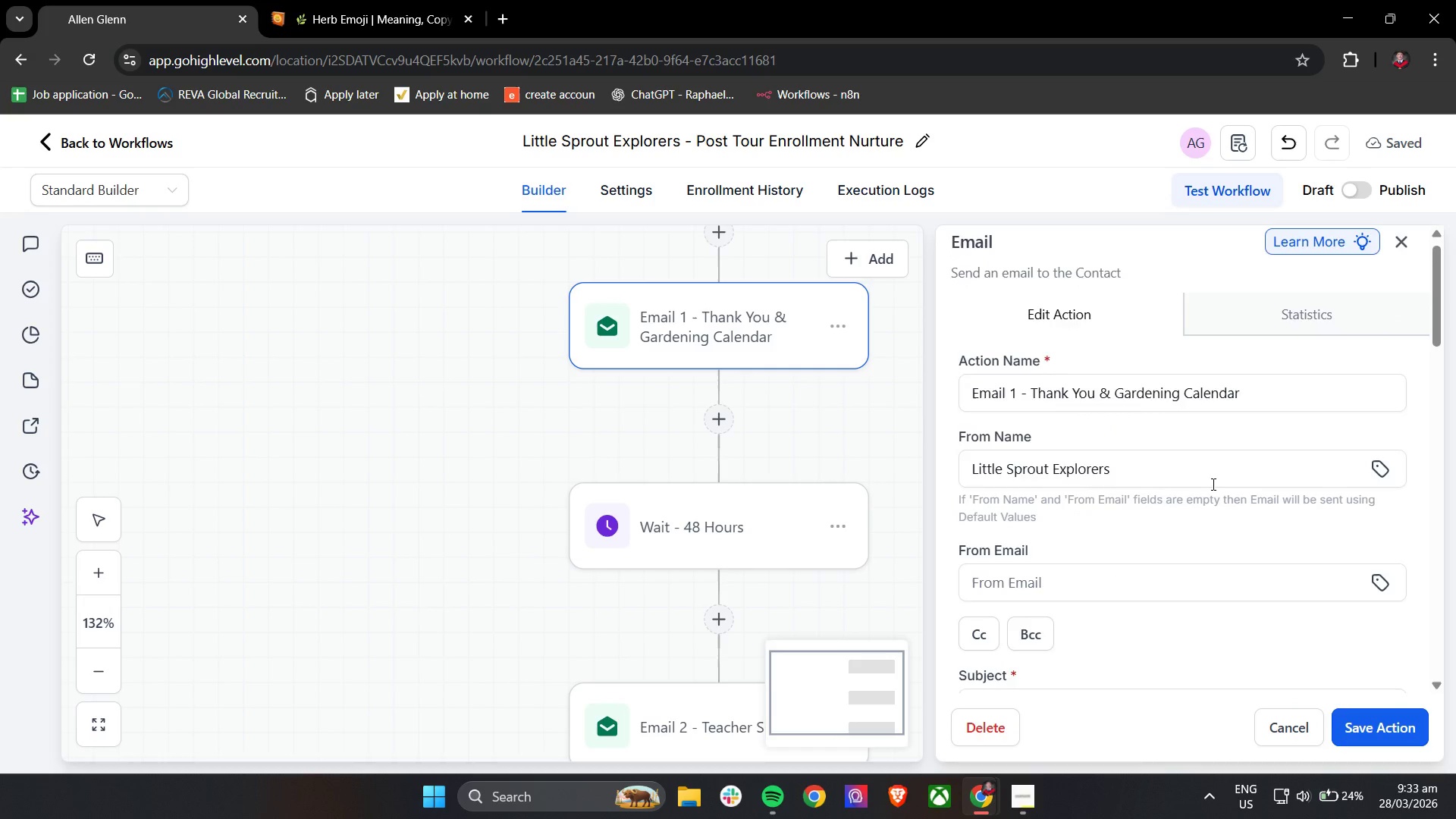 
scroll: coordinate [1212, 484], scroll_direction: down, amount: 1.0
 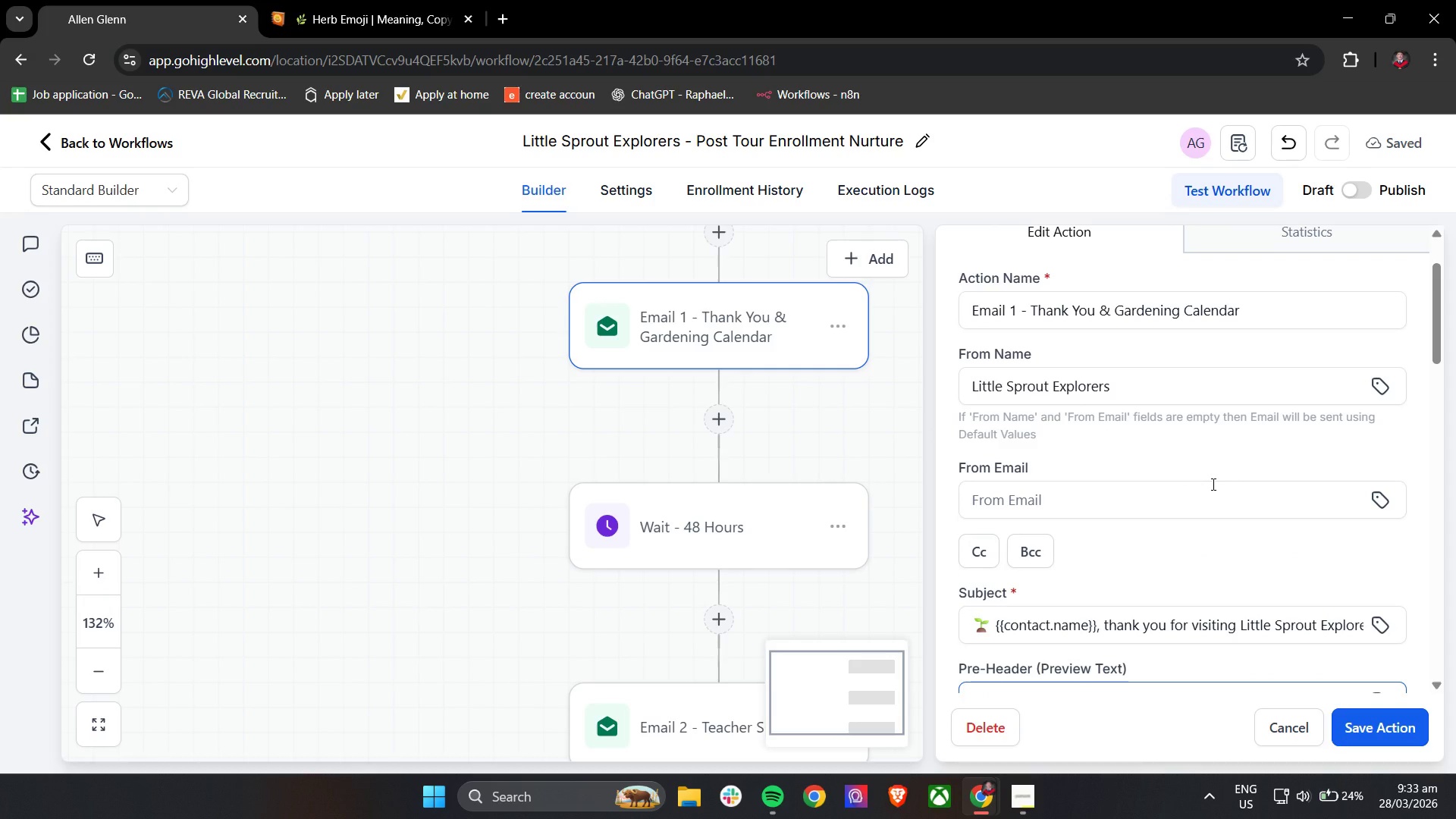 
wait(8.68)
 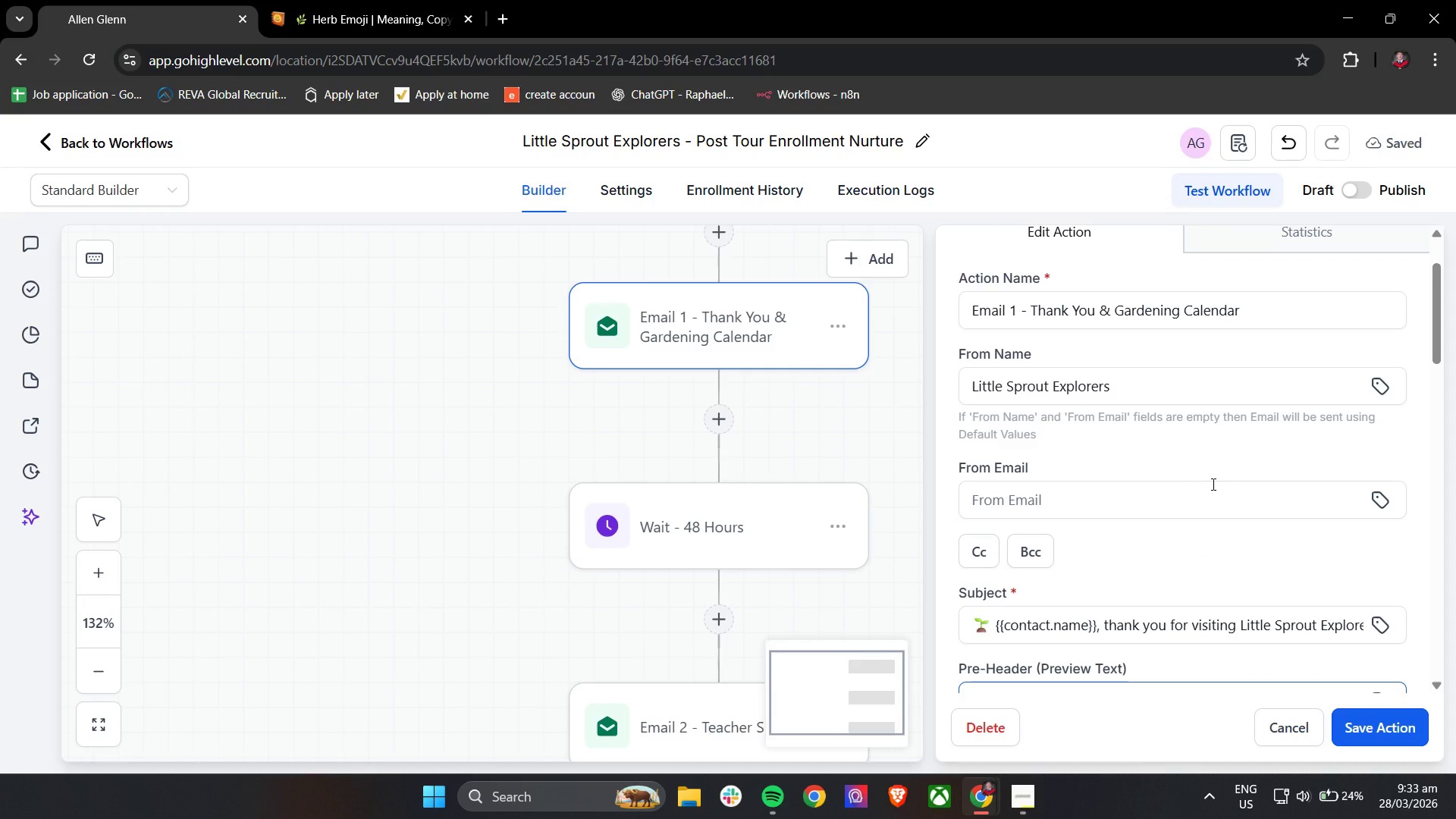 
scroll: coordinate [1211, 478], scroll_direction: down, amount: 5.0
 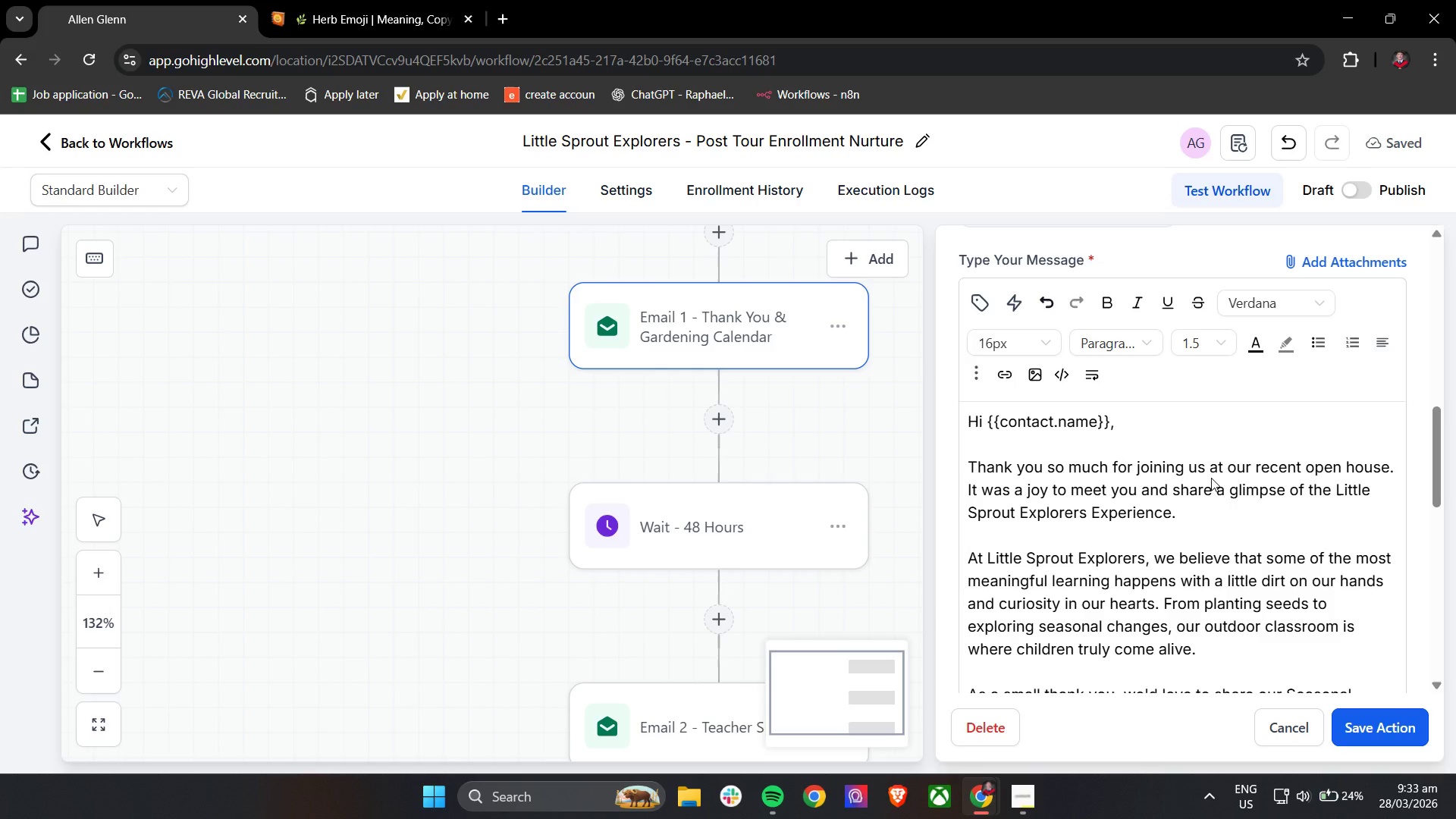 
wait(6.3)
 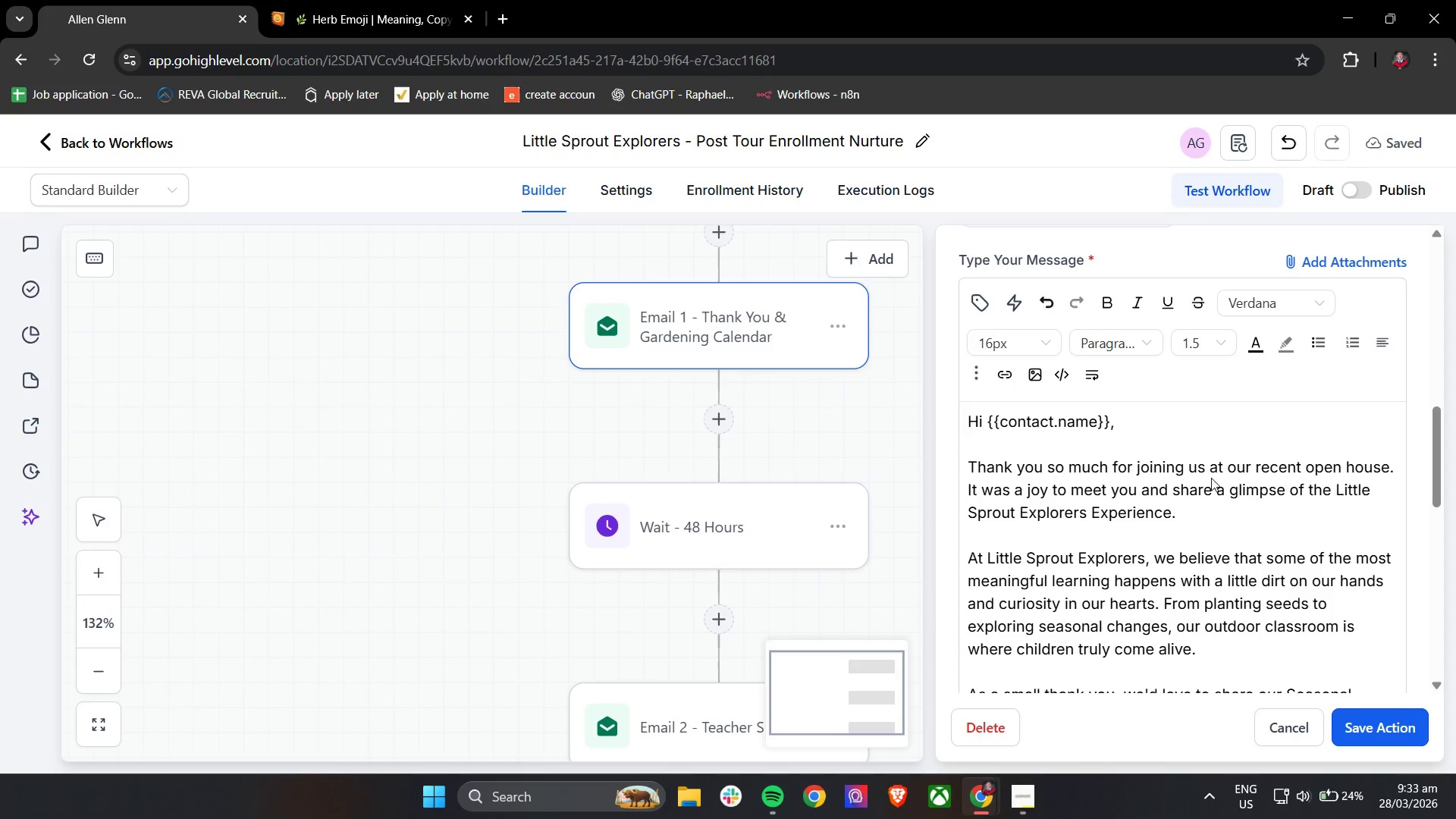 
scroll: coordinate [1211, 478], scroll_direction: down, amount: 4.0
 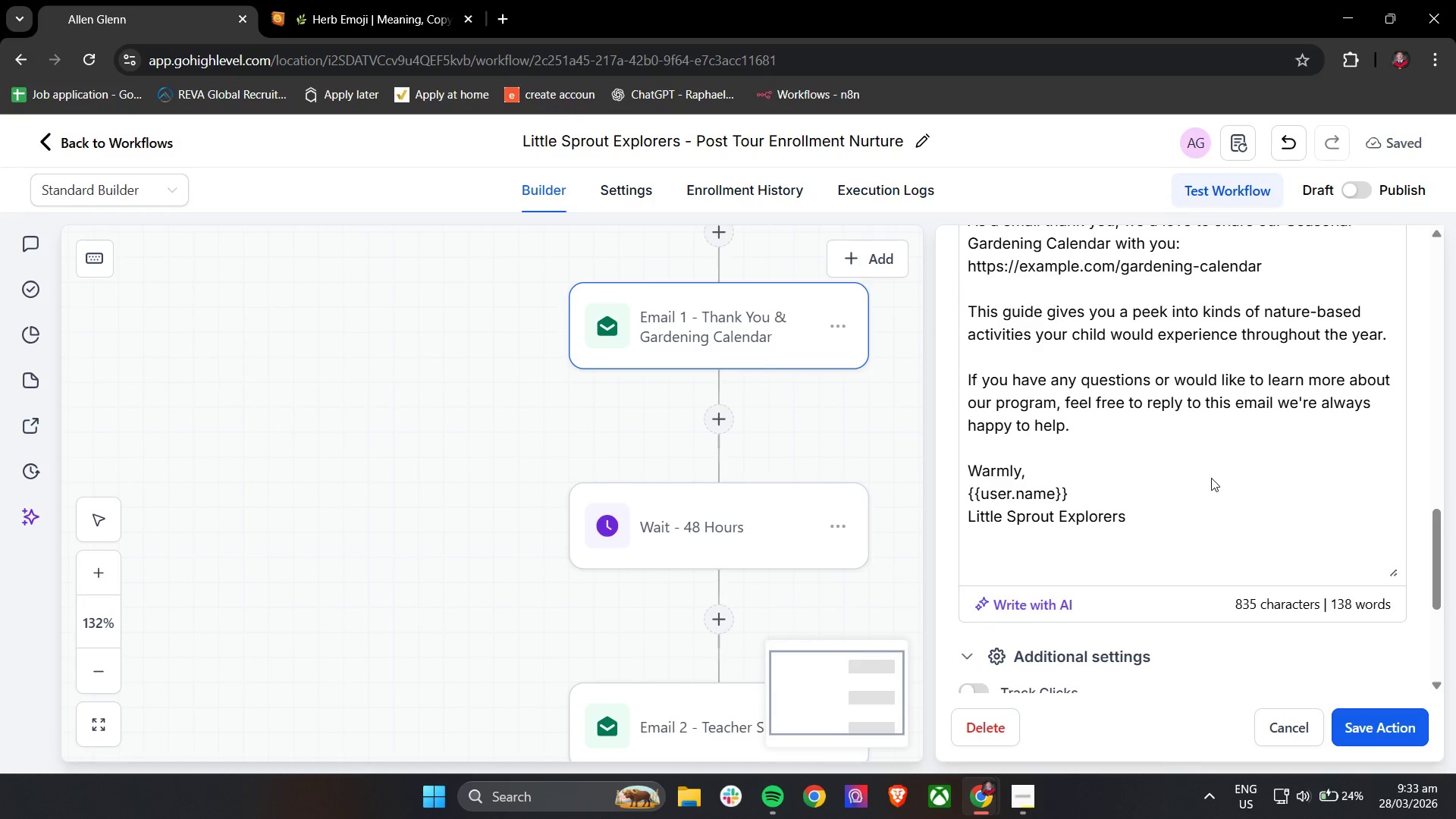 
scroll: coordinate [1211, 478], scroll_direction: up, amount: 1.0
 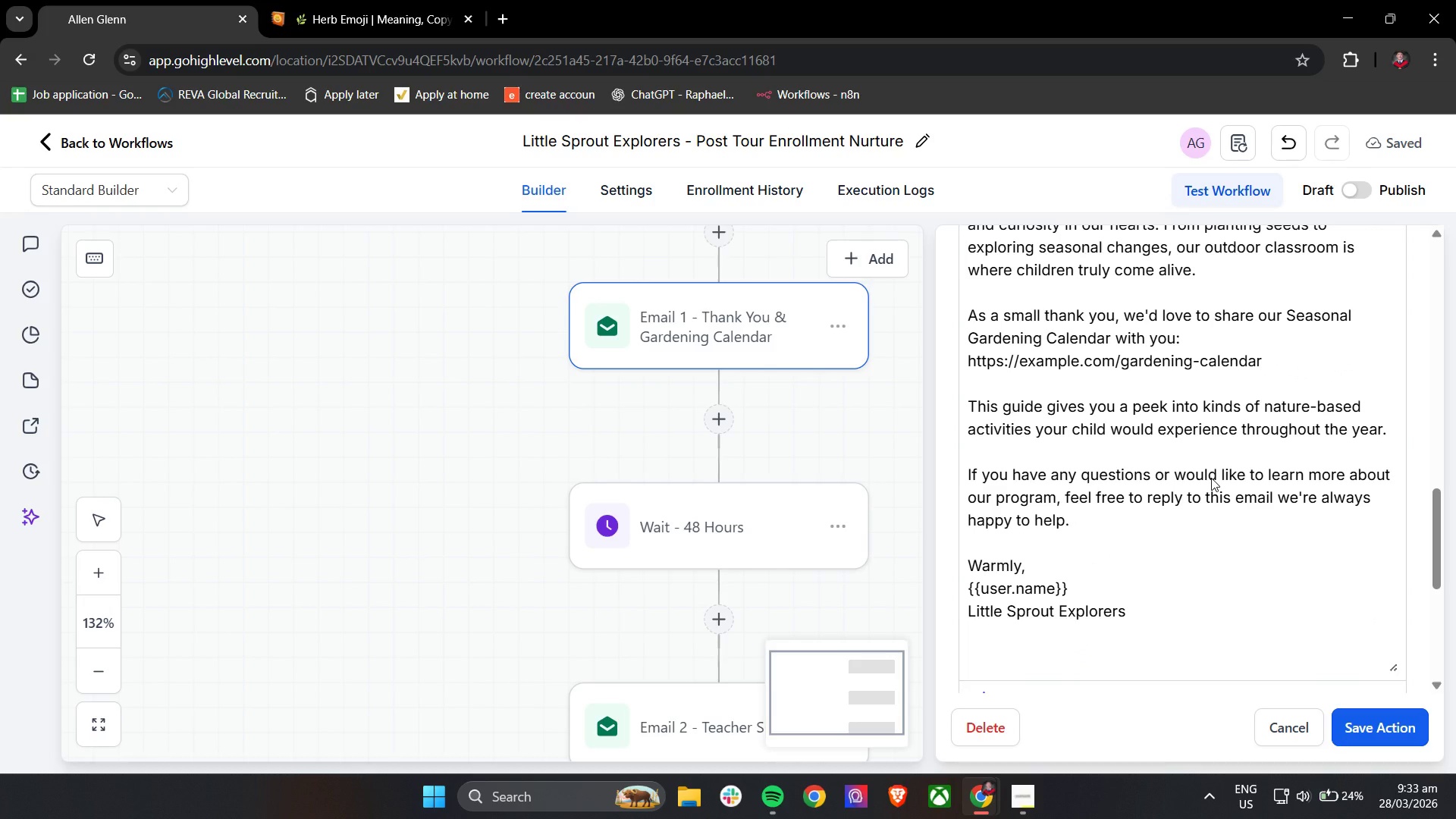 
scroll: coordinate [1211, 478], scroll_direction: down, amount: 7.0
 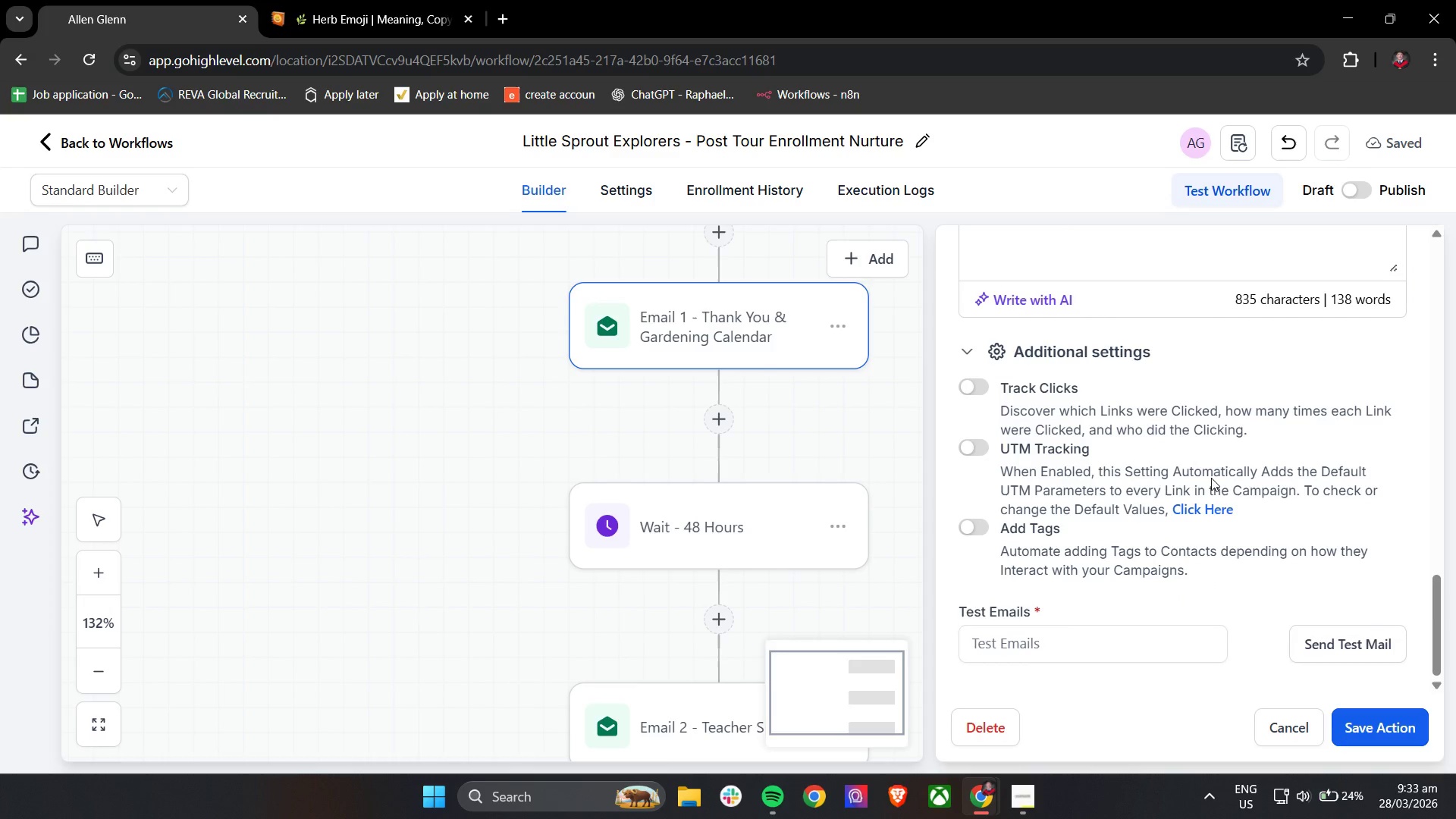 
wait(7.27)
 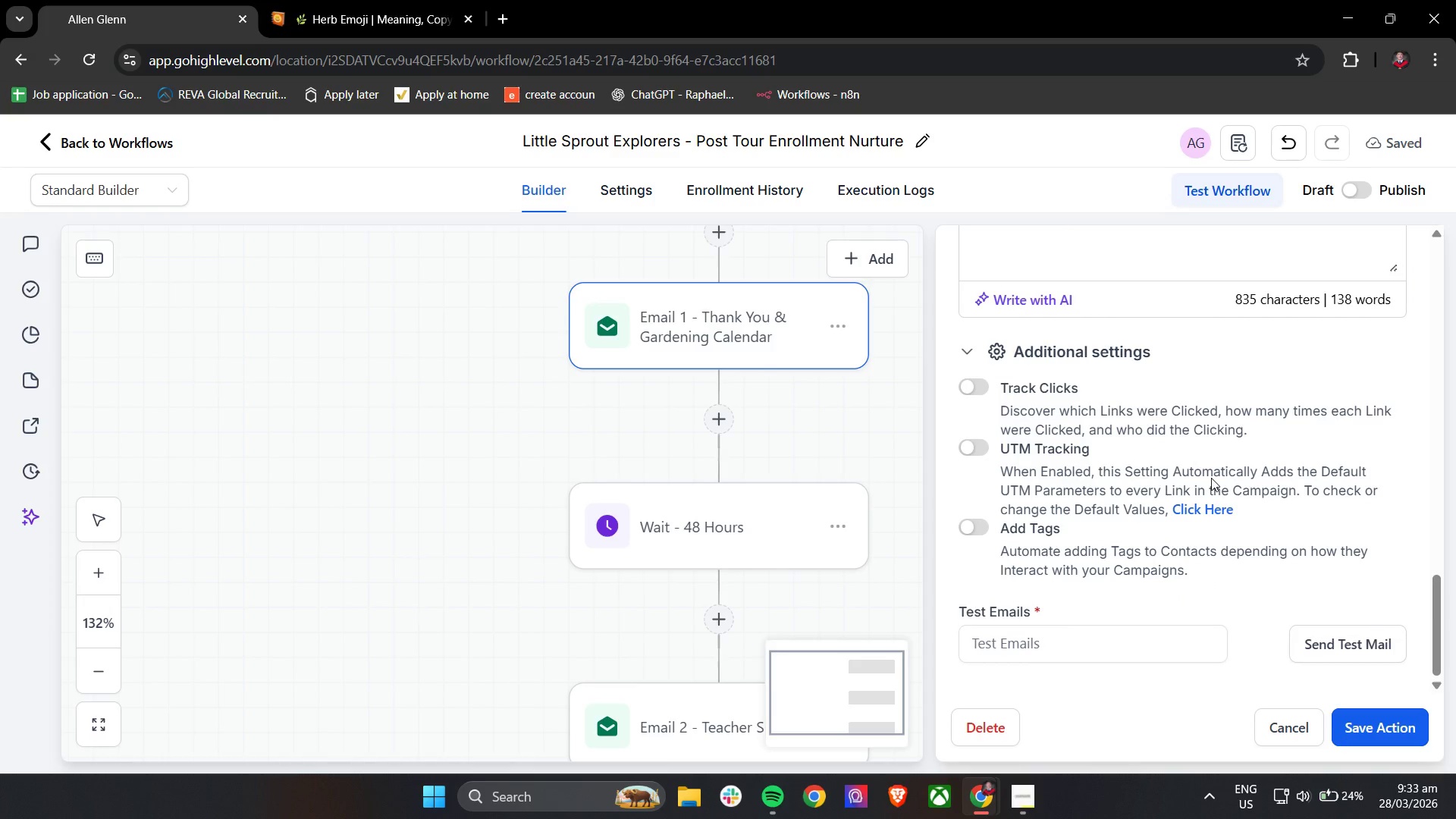 
scroll: coordinate [1172, 413], scroll_direction: up, amount: 4.0